 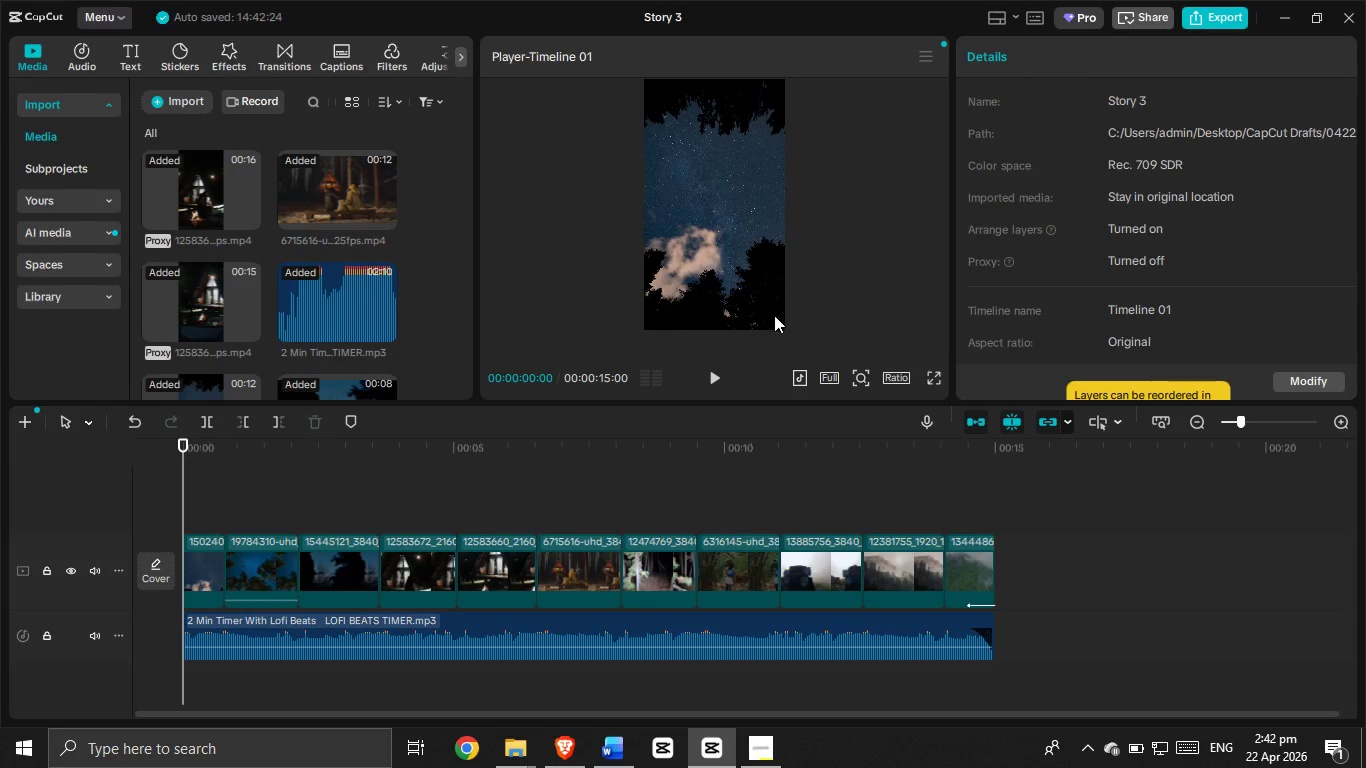 
left_click([709, 378])
 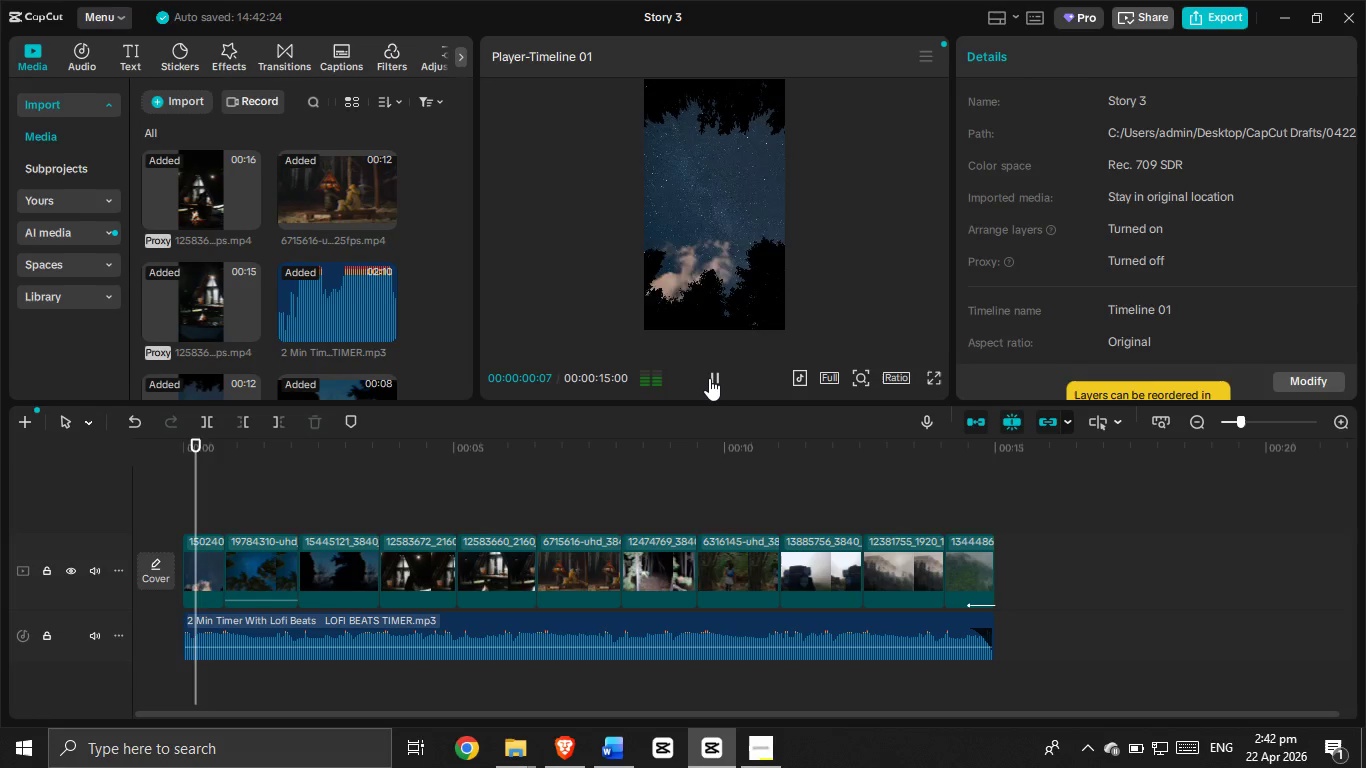 
left_click([709, 378])
 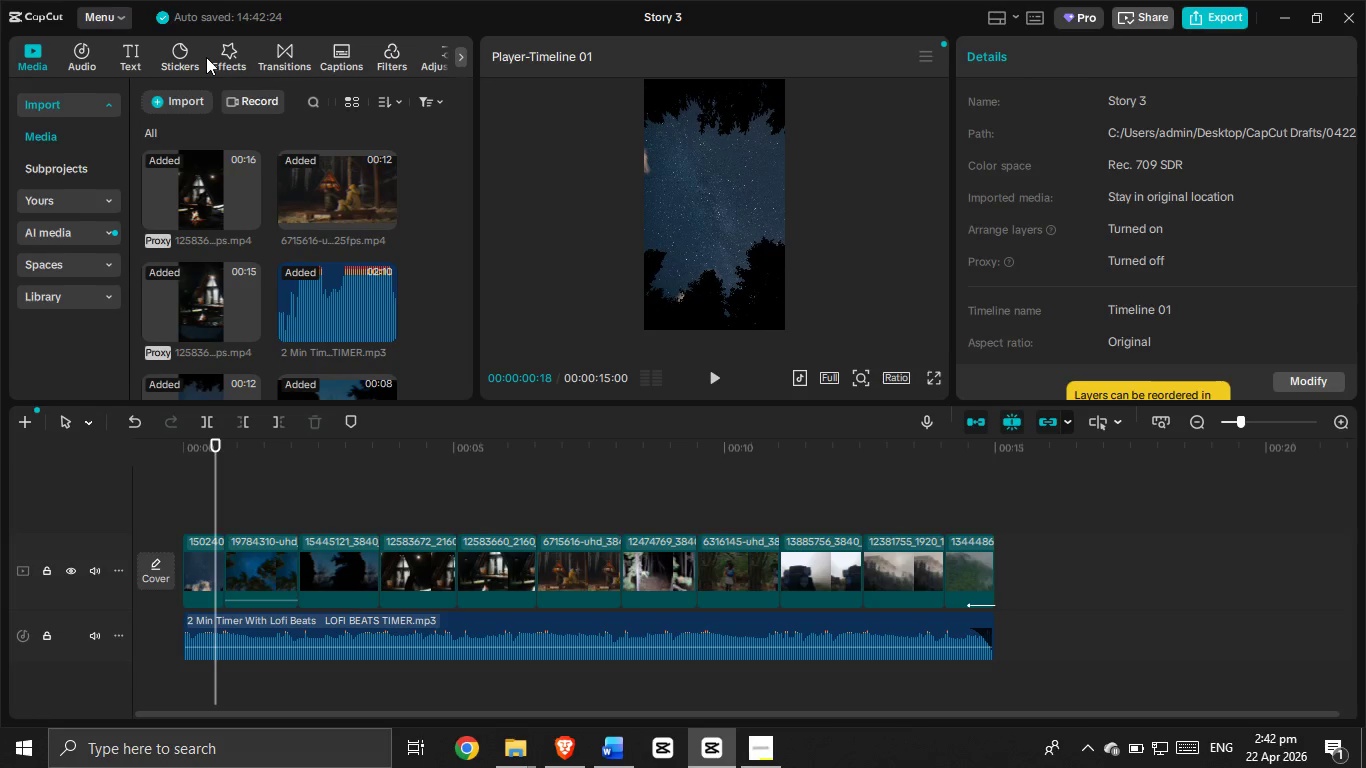 
left_click([182, 40])
 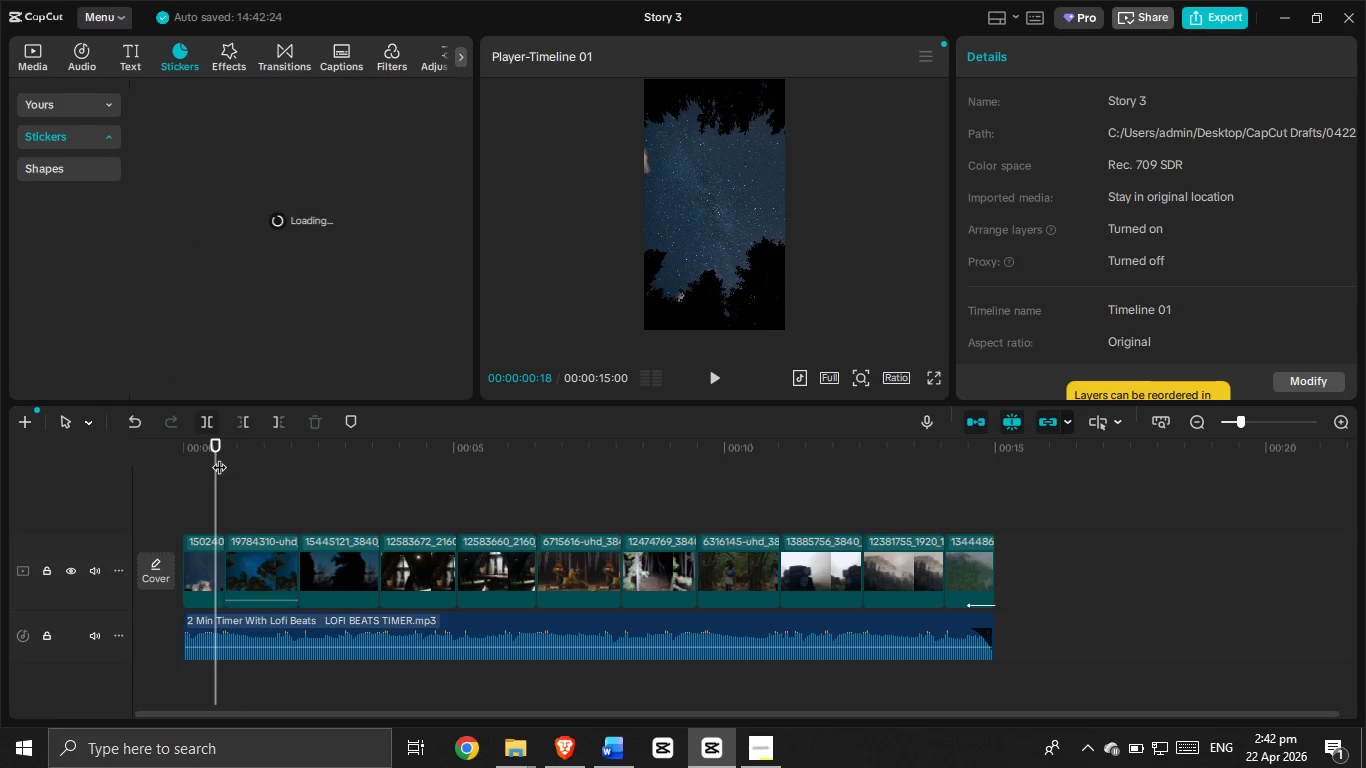 
left_click_drag(start_coordinate=[222, 466], to_coordinate=[189, 479])
 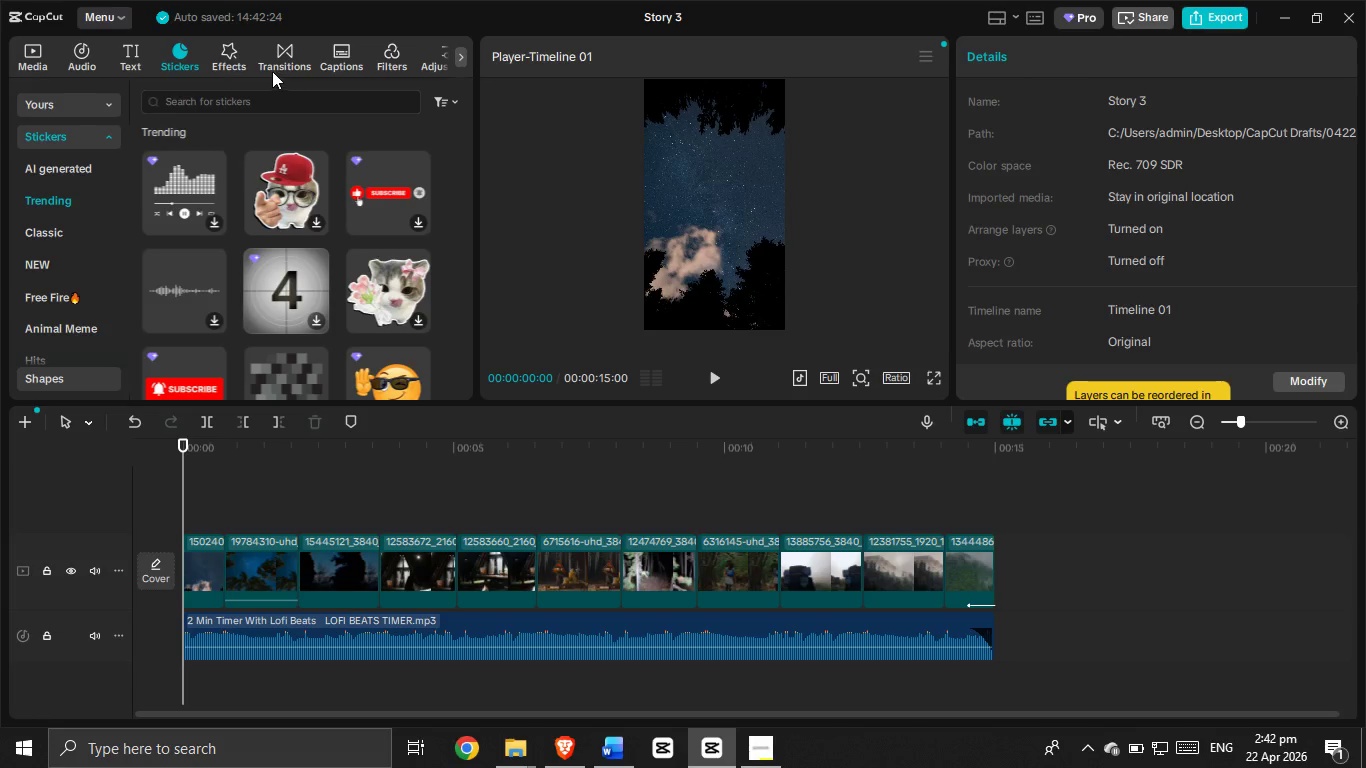 
left_click([277, 60])
 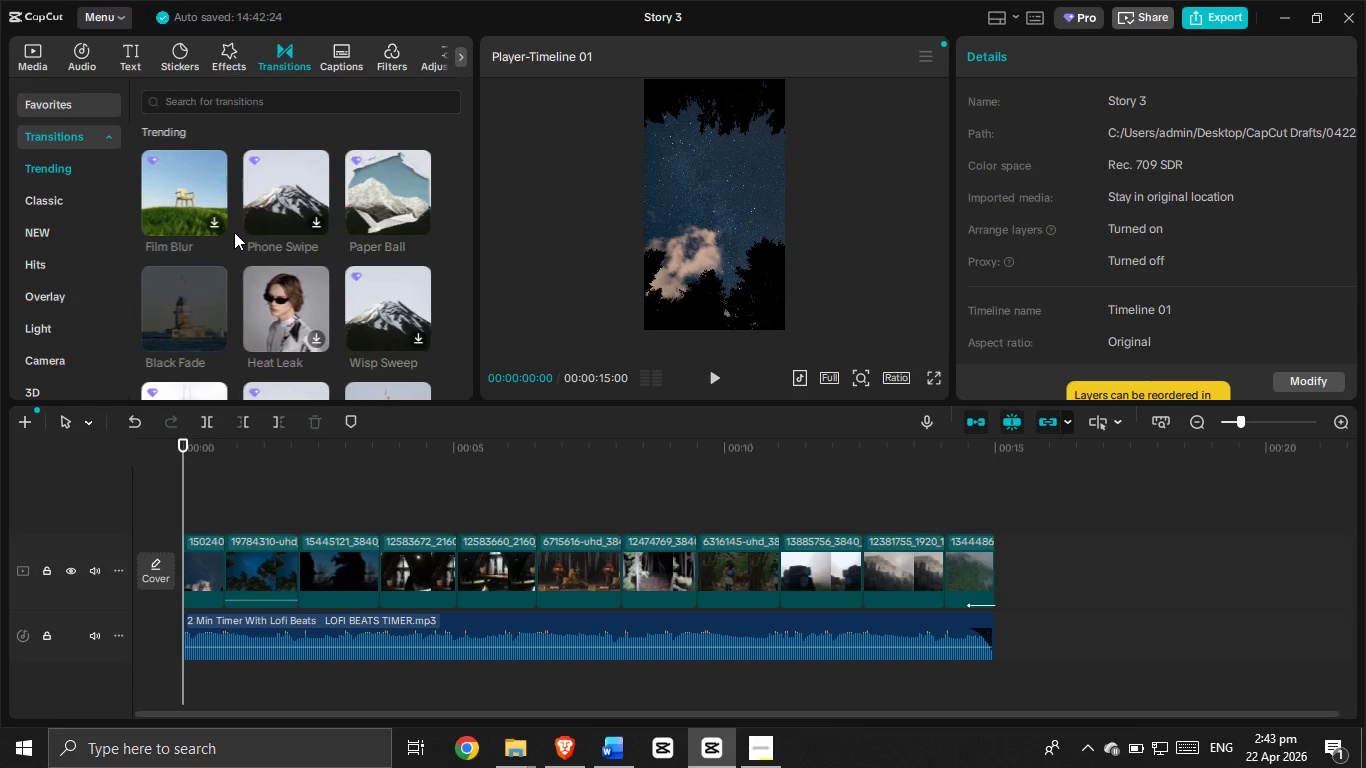 
wait(15.88)
 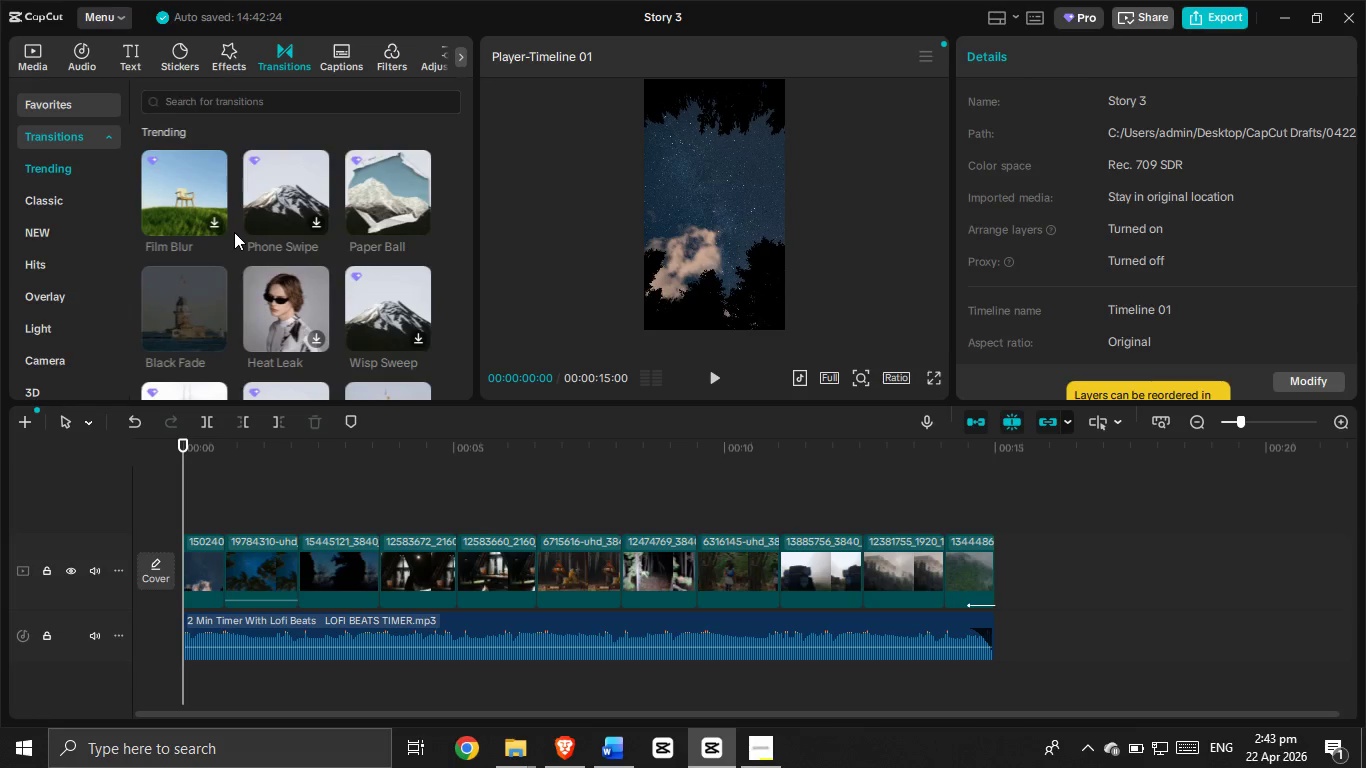 
left_click([399, 49])
 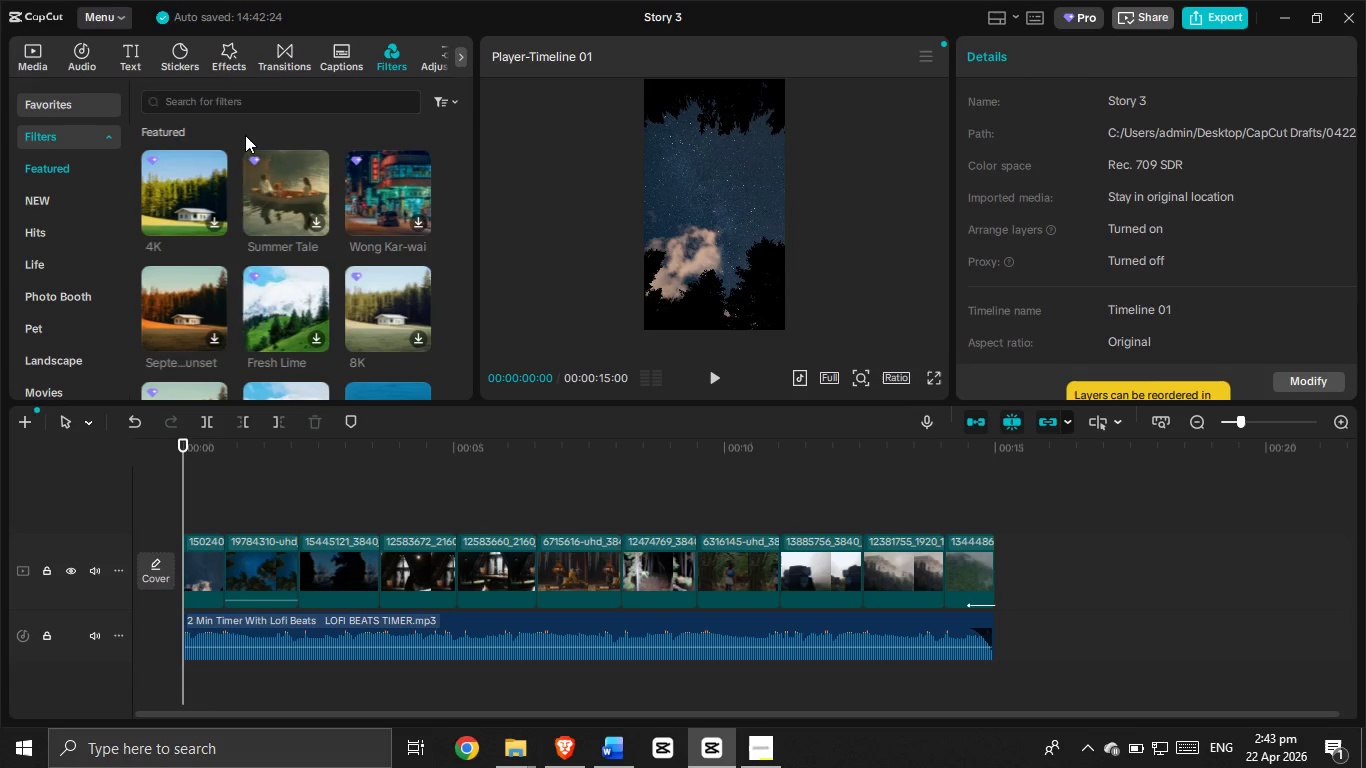 
left_click([272, 99])
 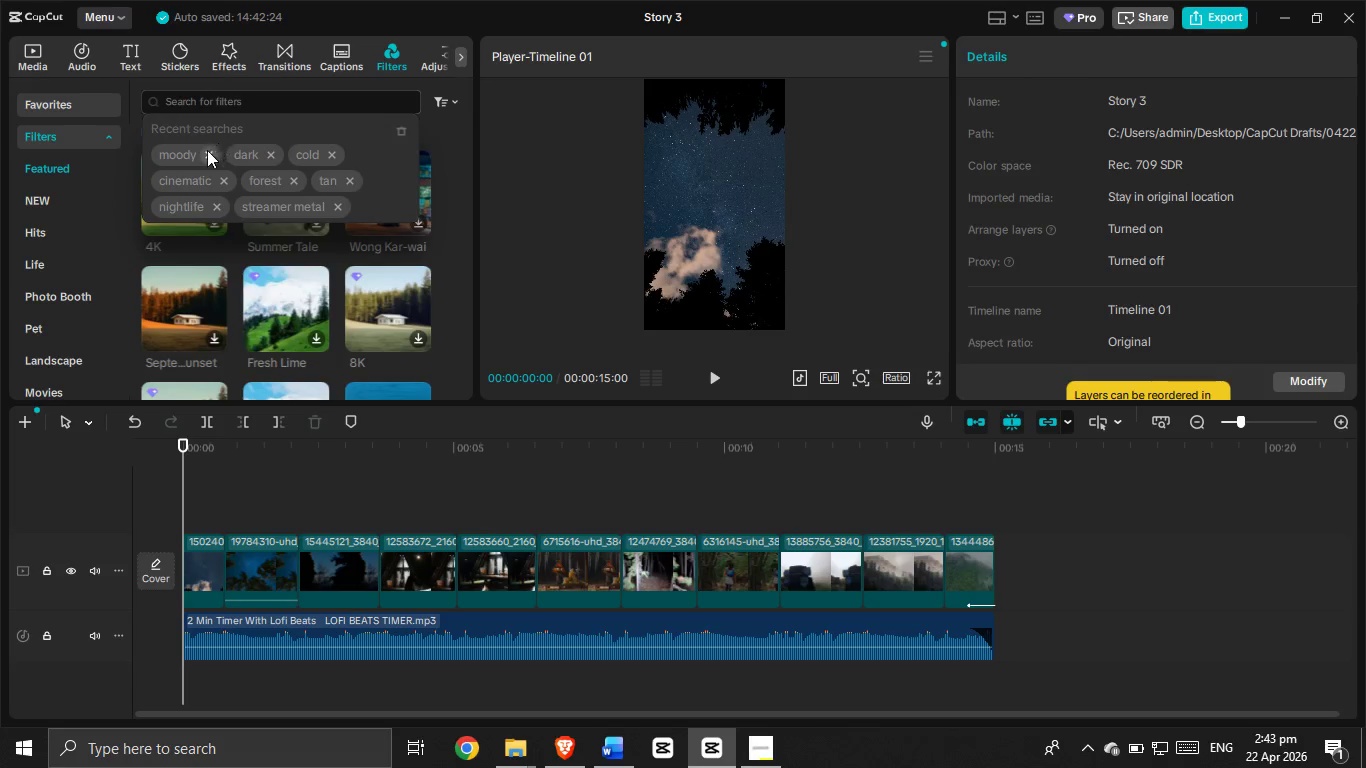 
left_click([173, 158])
 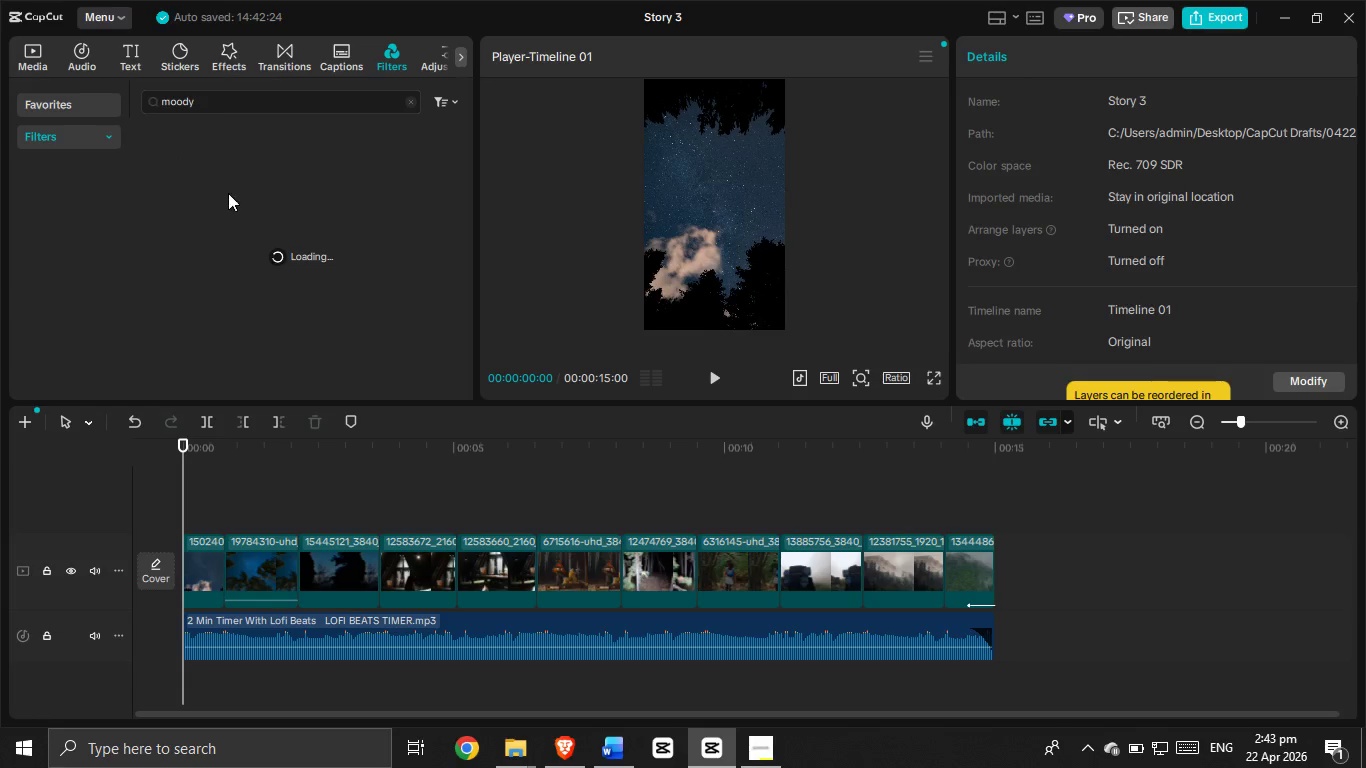 
mouse_move([286, 180])
 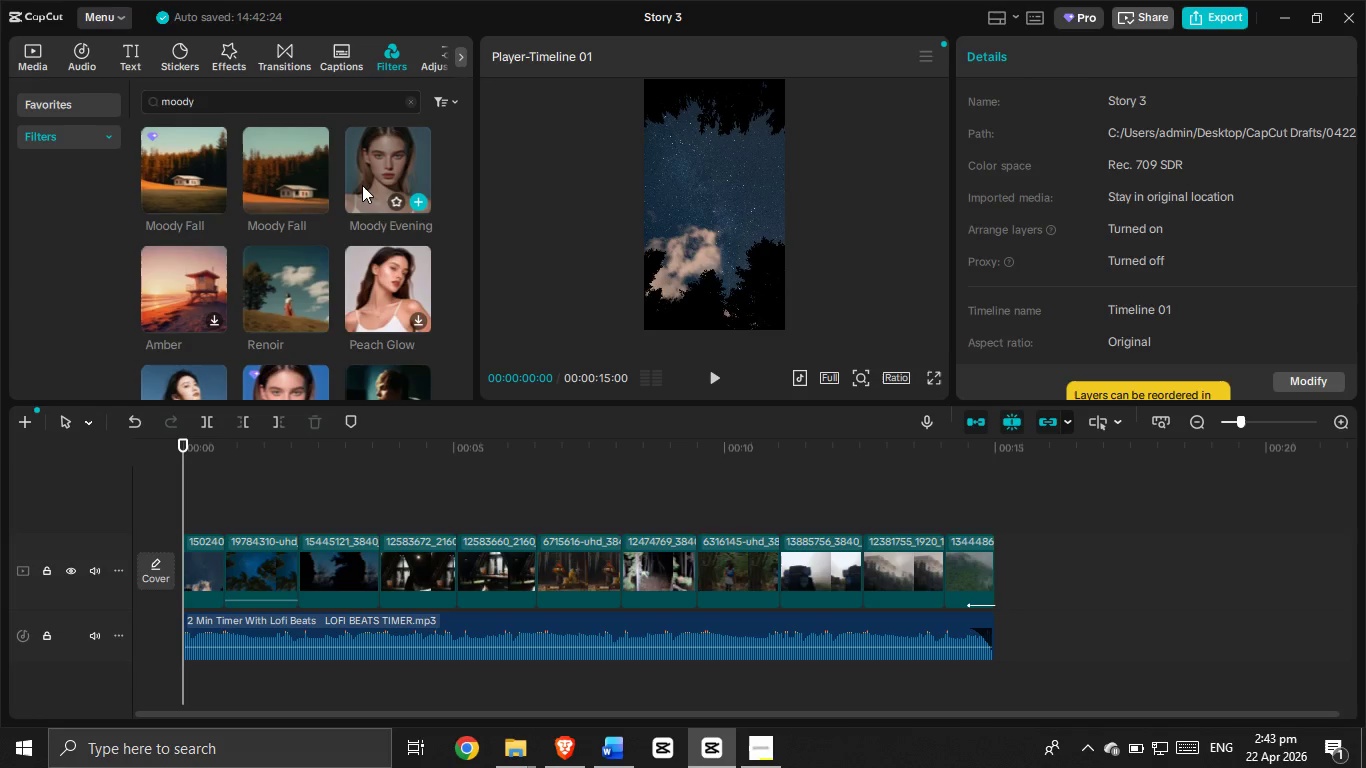 
left_click_drag(start_coordinate=[369, 188], to_coordinate=[176, 514])
 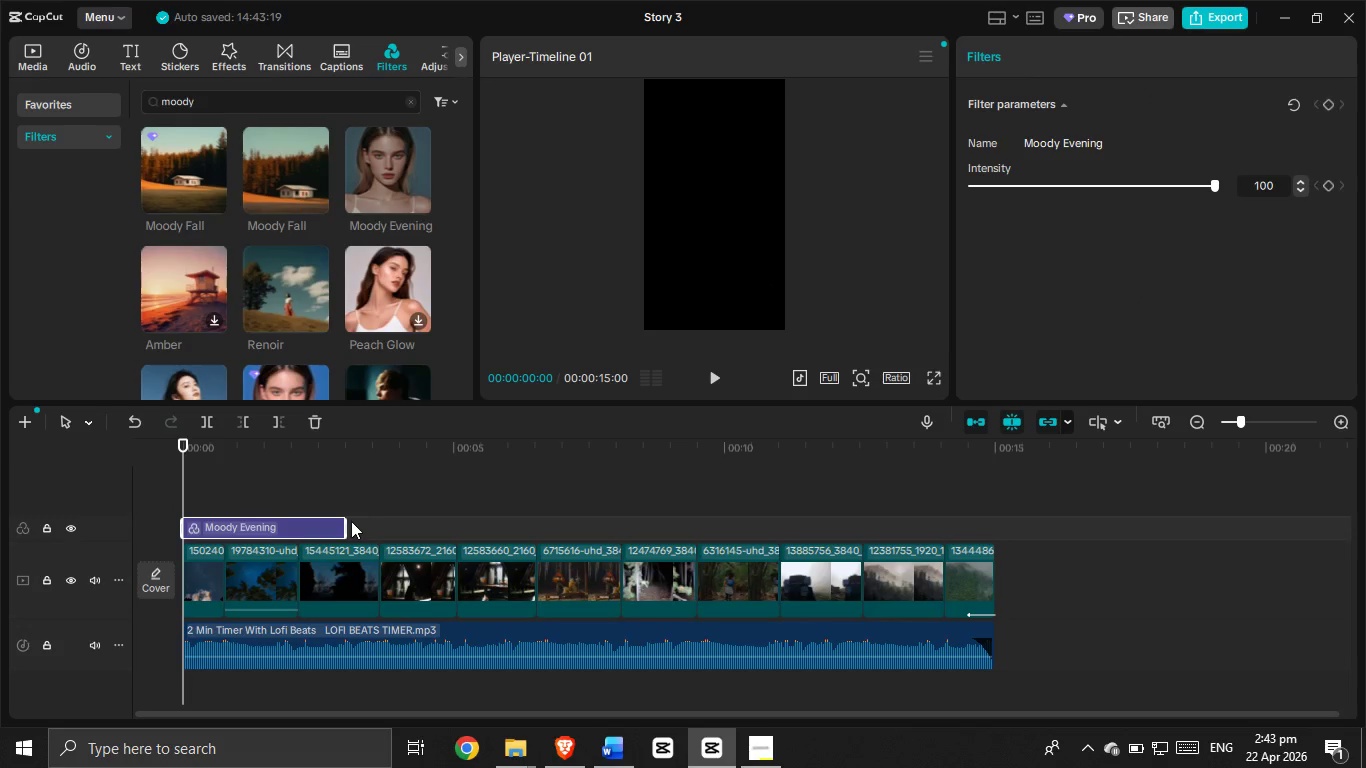 
left_click_drag(start_coordinate=[347, 518], to_coordinate=[998, 525])
 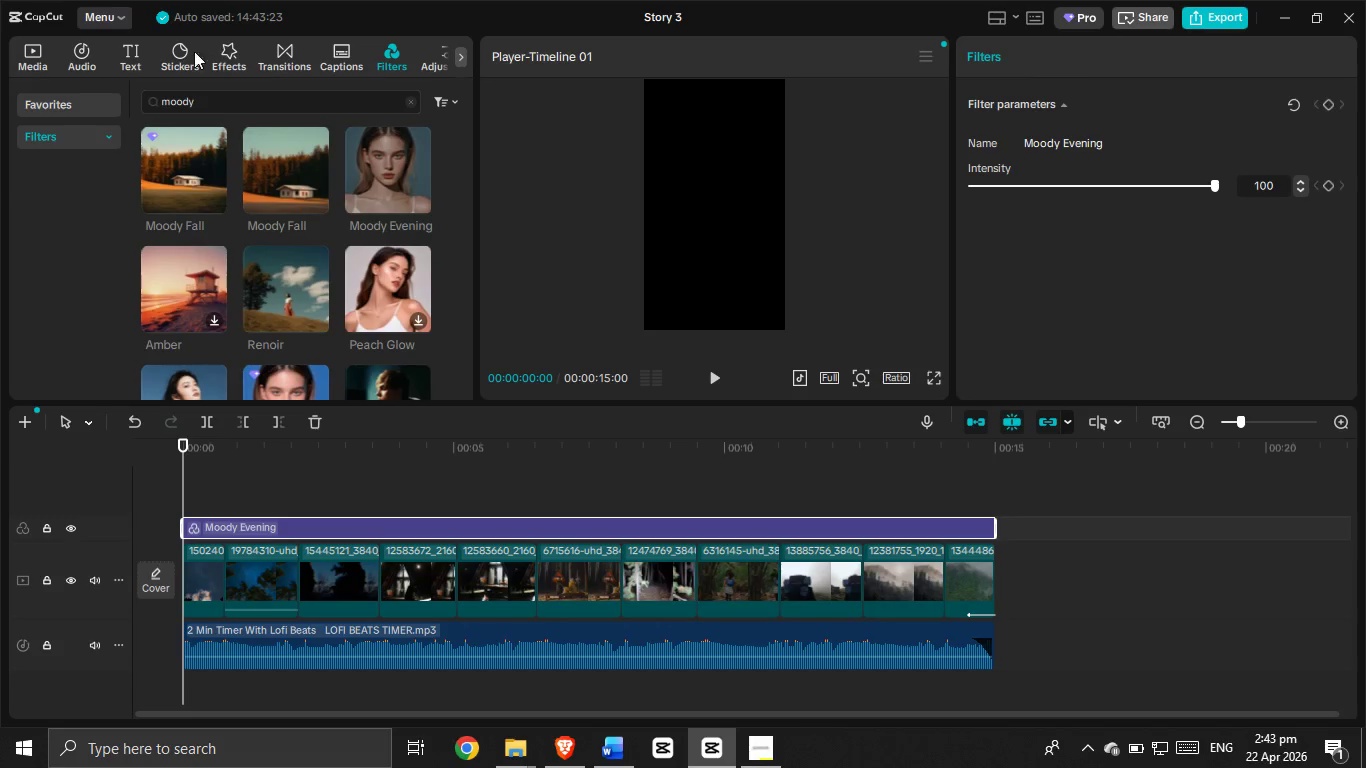 
left_click([271, 48])
 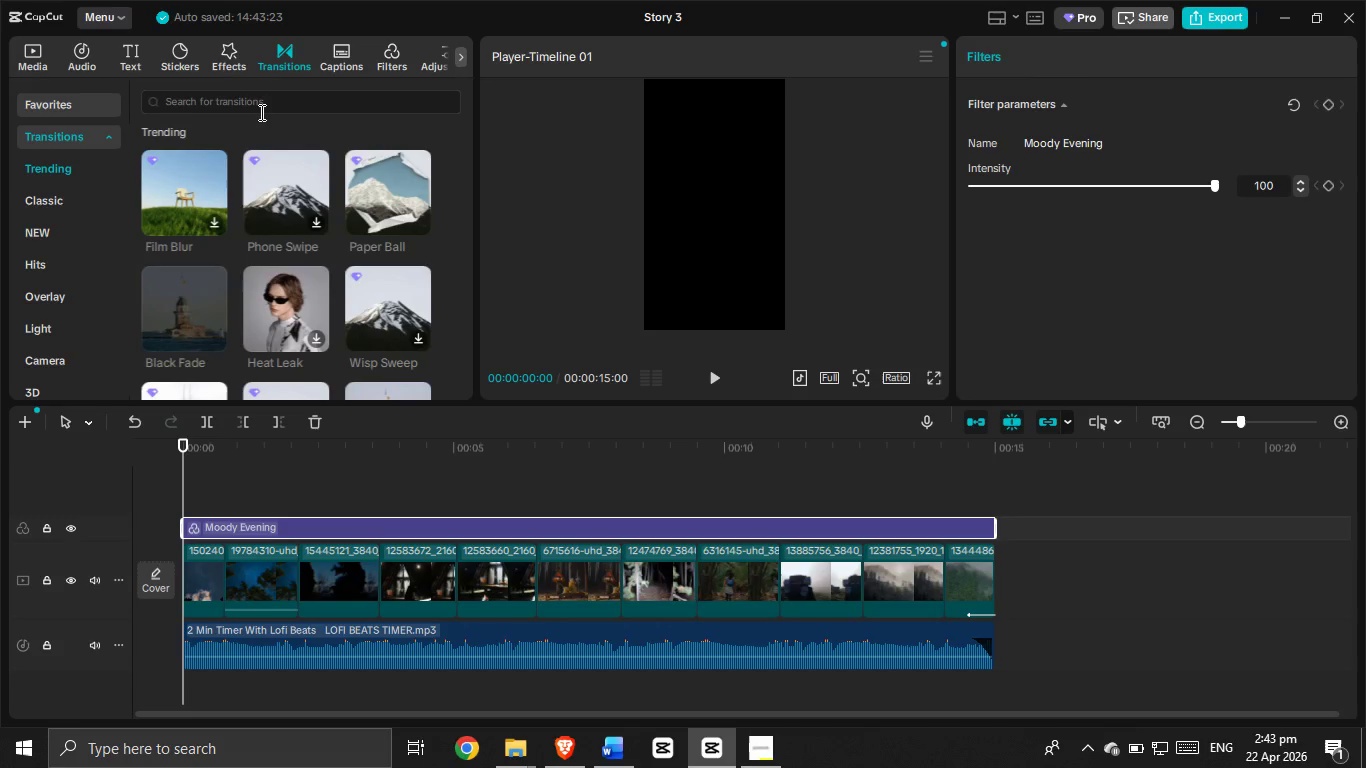 
left_click([254, 101])
 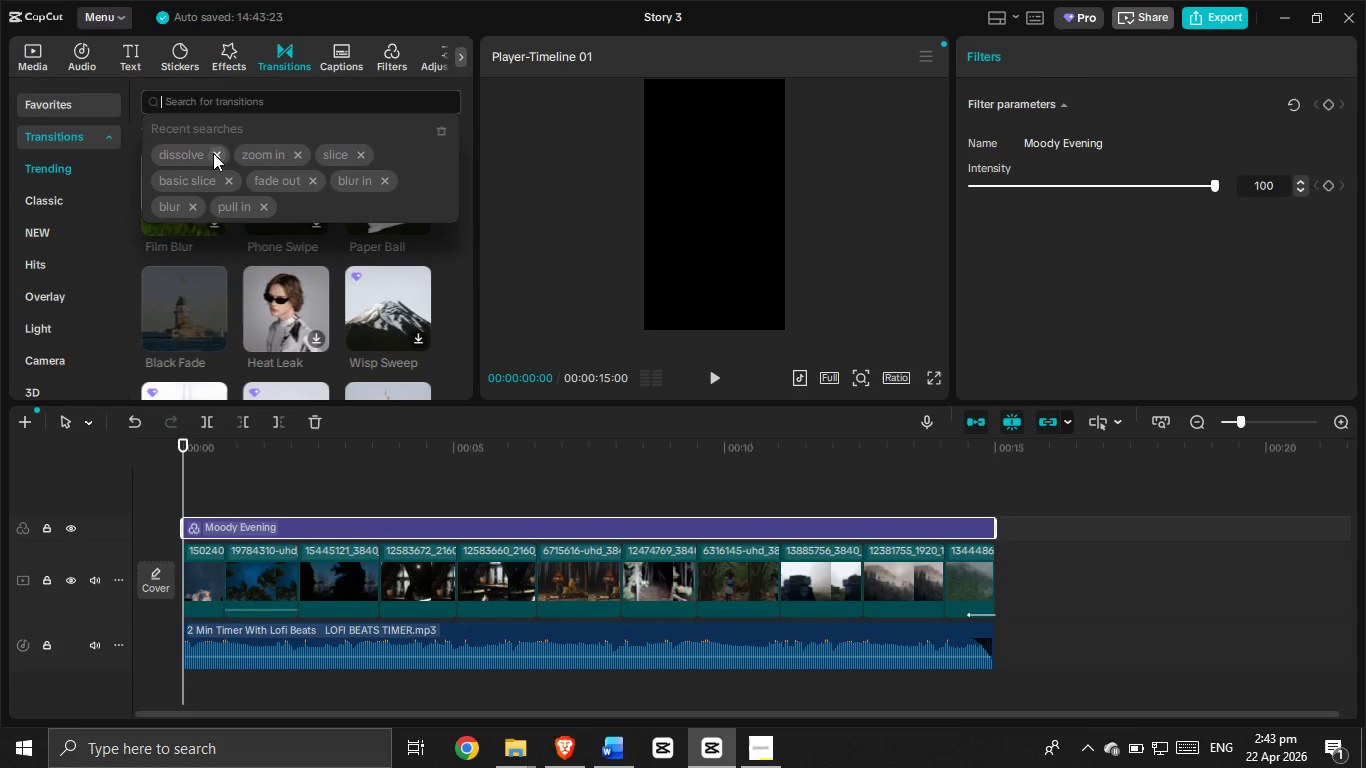 
left_click([188, 162])
 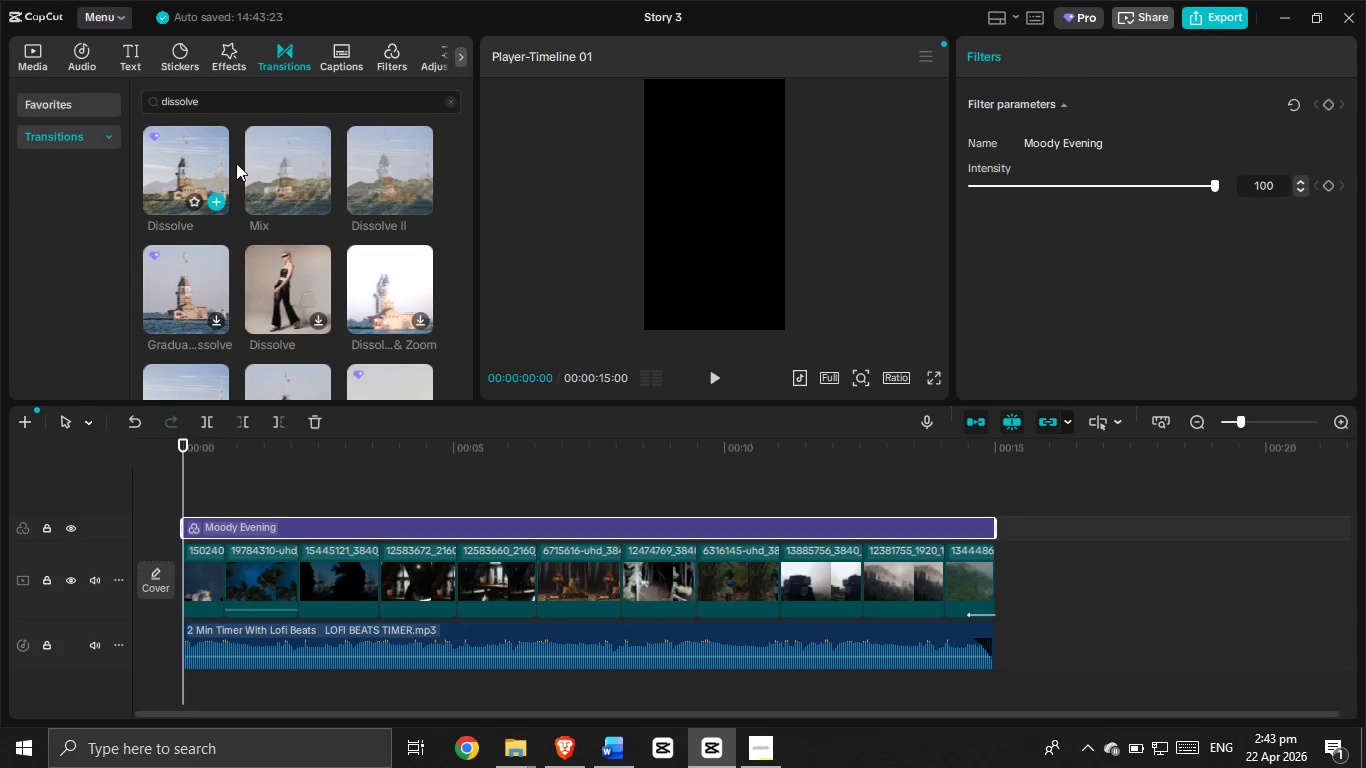 
left_click_drag(start_coordinate=[285, 162], to_coordinate=[215, 568])
 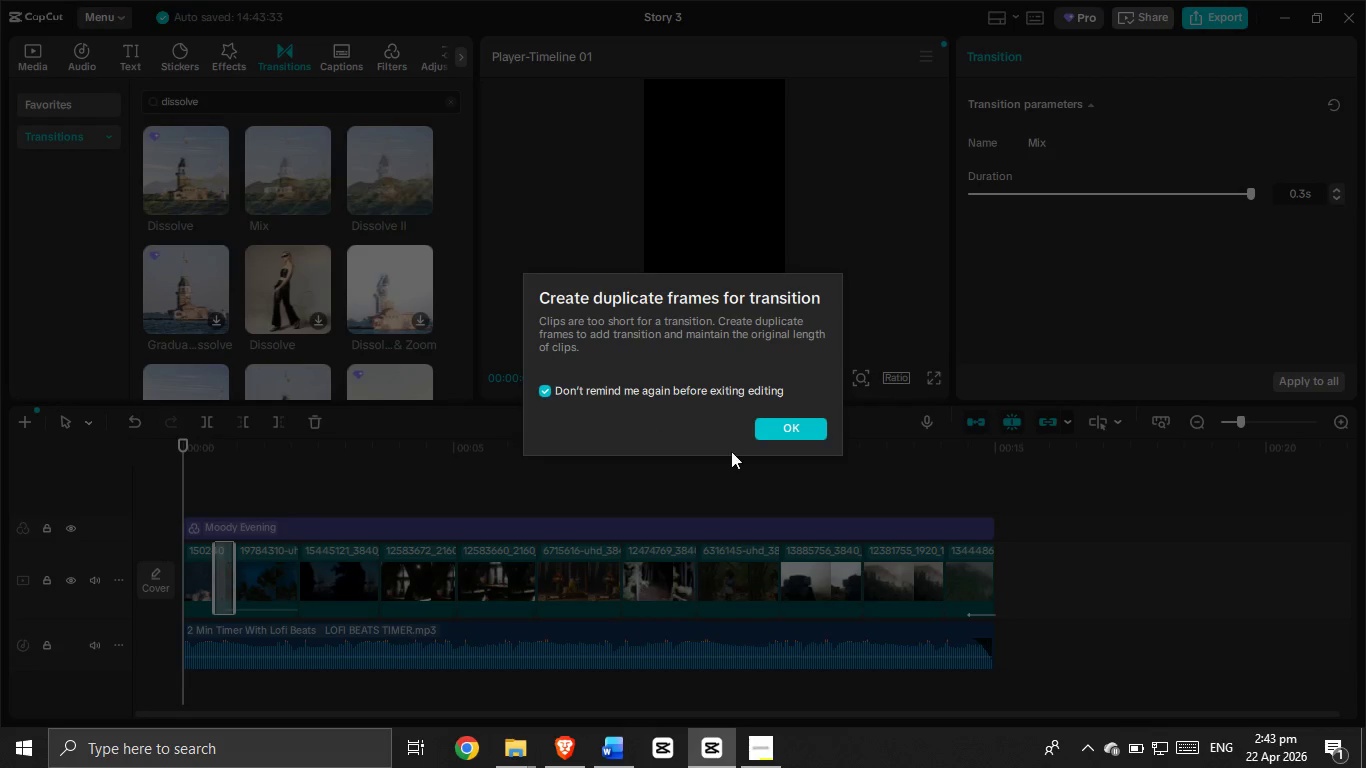 
left_click([772, 421])
 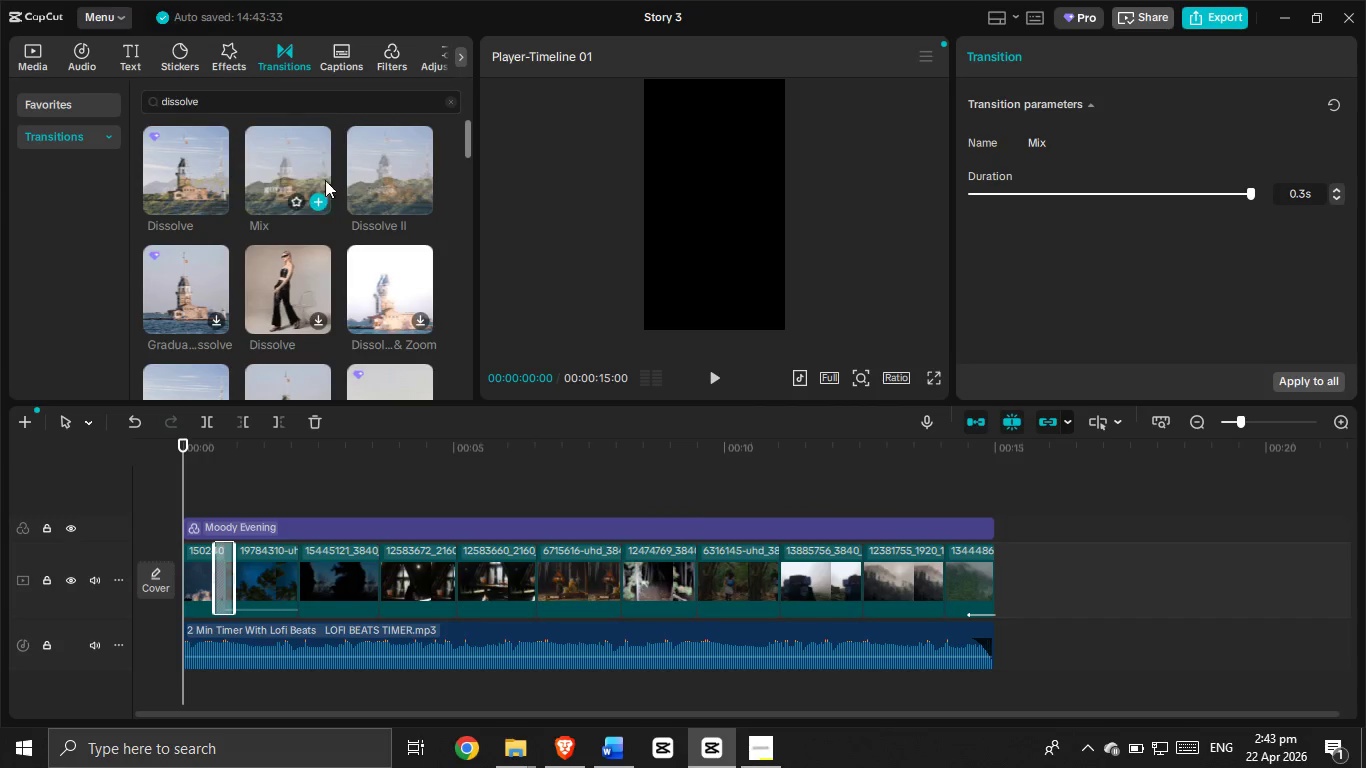 
left_click_drag(start_coordinate=[286, 155], to_coordinate=[289, 573])
 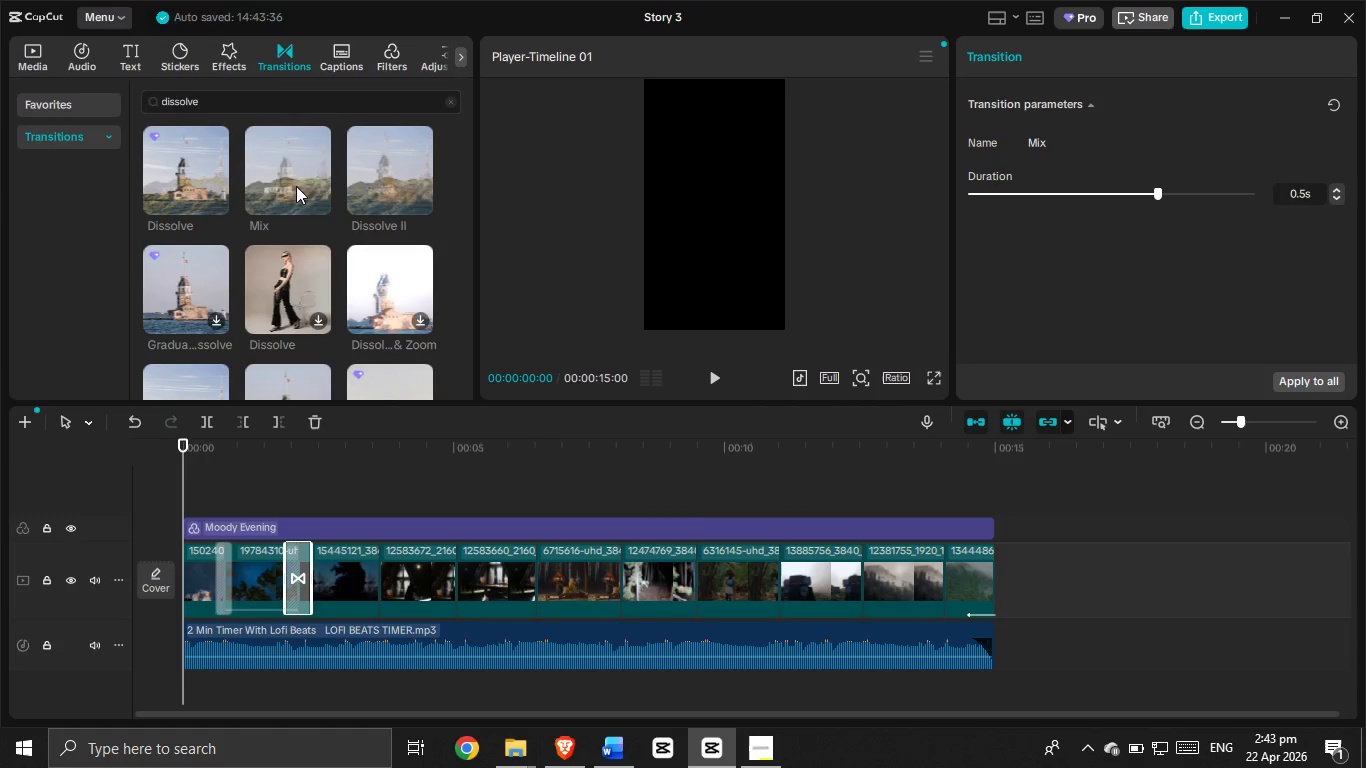 
left_click_drag(start_coordinate=[294, 172], to_coordinate=[361, 578])
 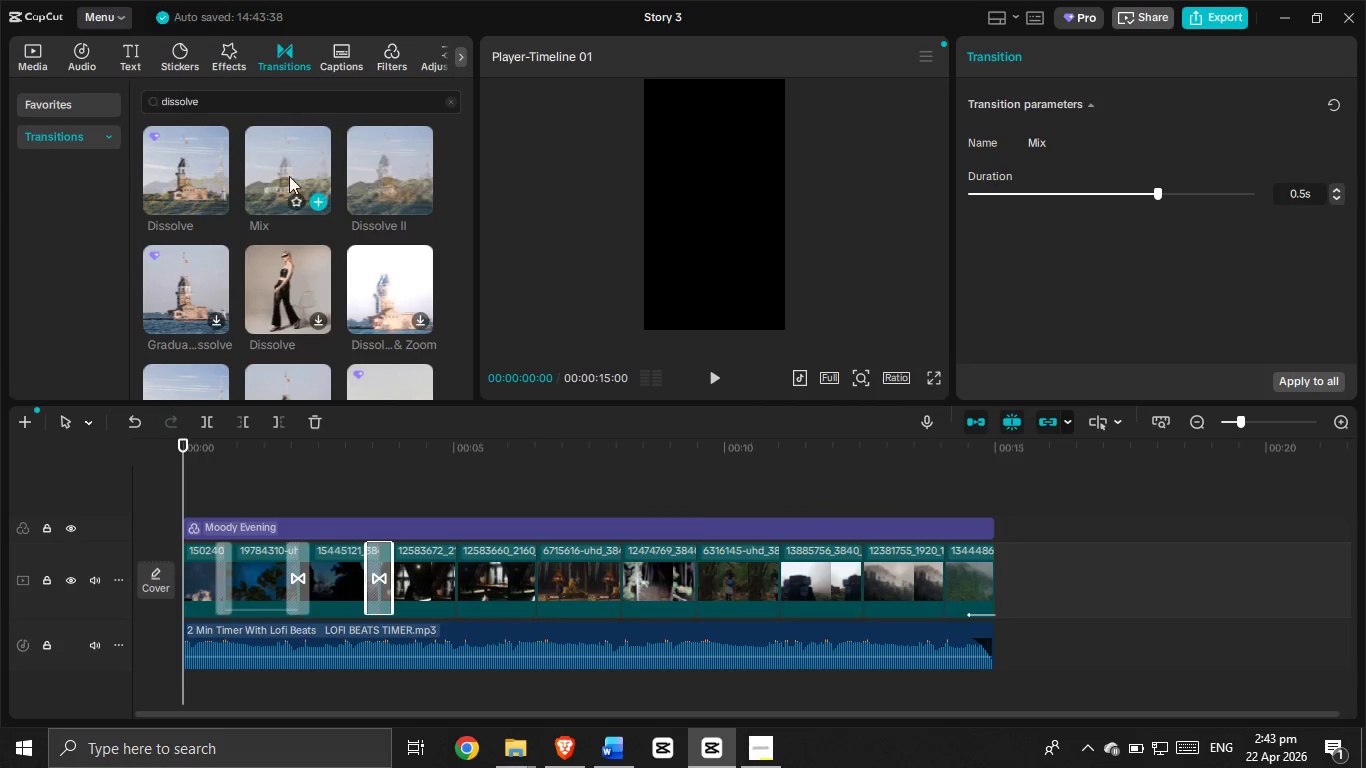 
left_click_drag(start_coordinate=[279, 148], to_coordinate=[450, 580])
 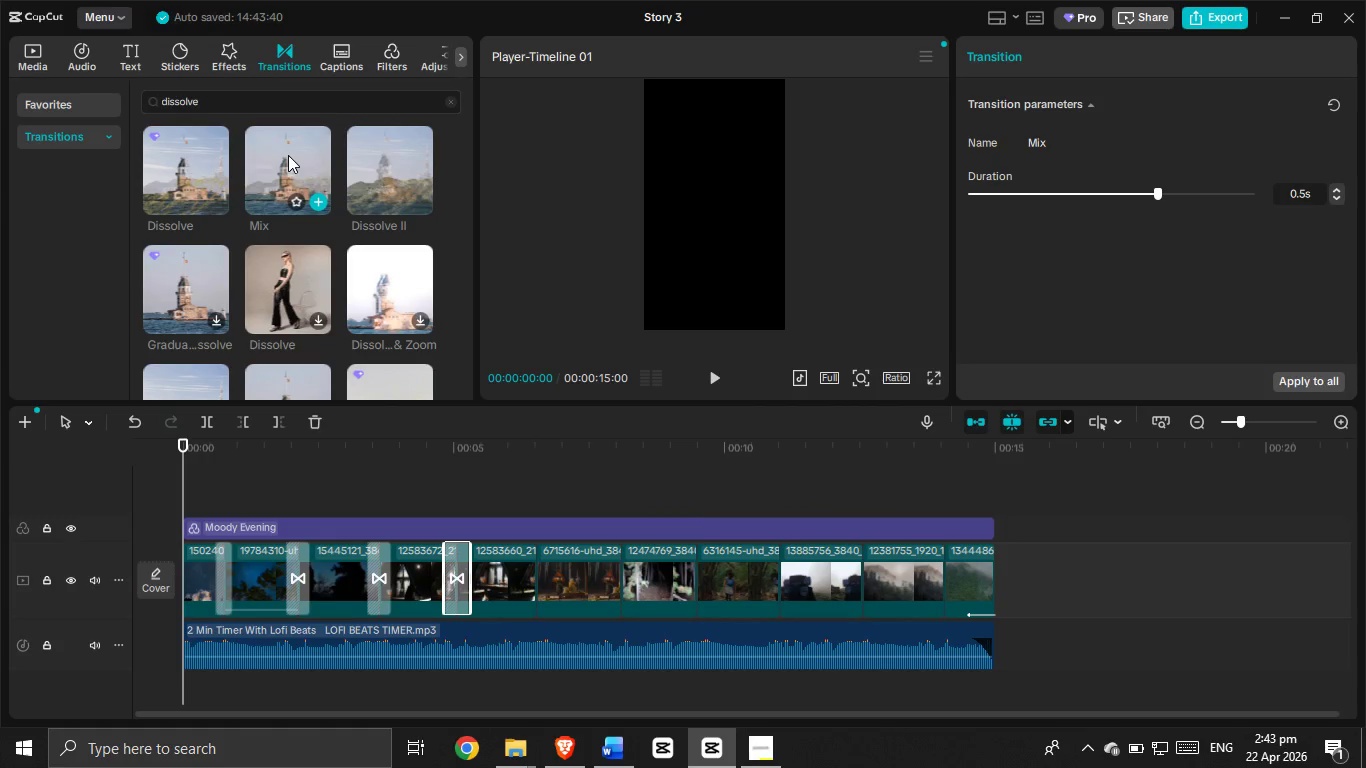 
left_click_drag(start_coordinate=[294, 161], to_coordinate=[528, 592])
 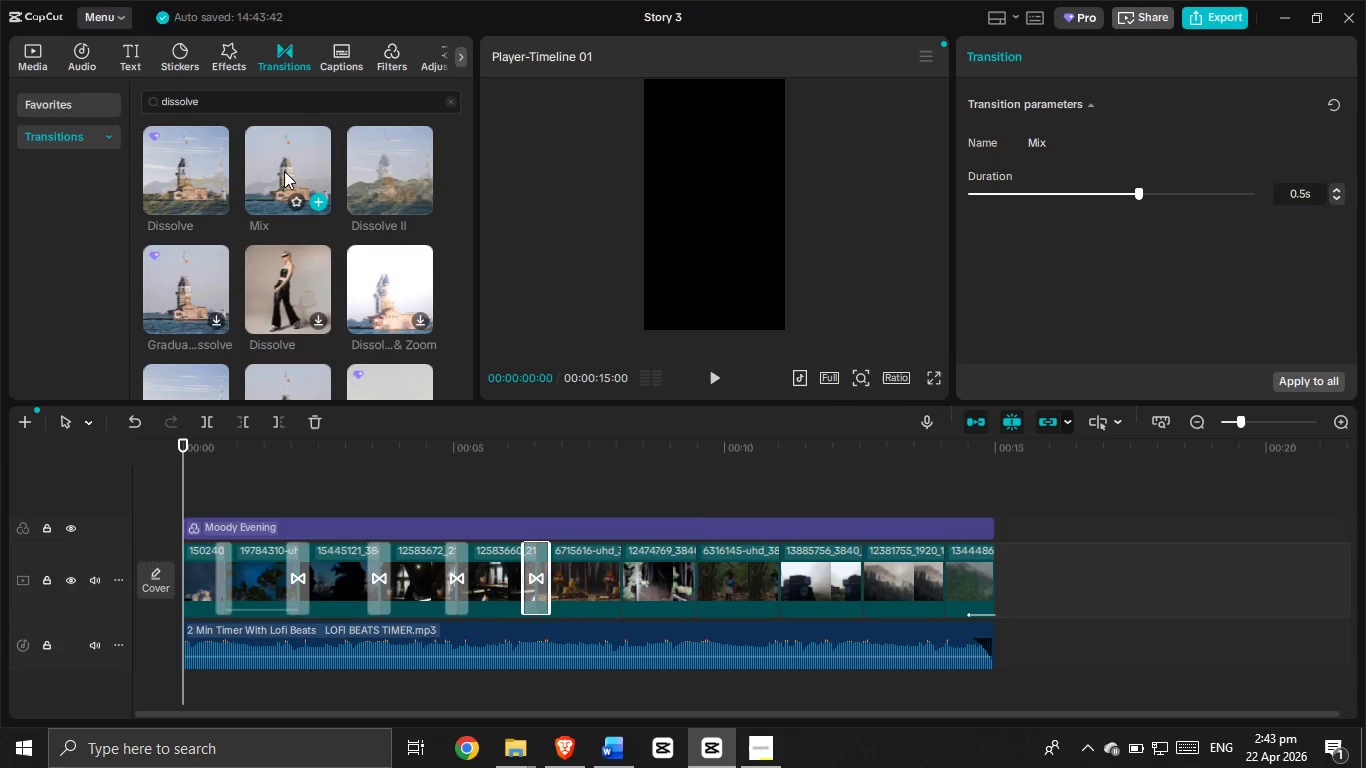 
left_click_drag(start_coordinate=[284, 170], to_coordinate=[613, 576])
 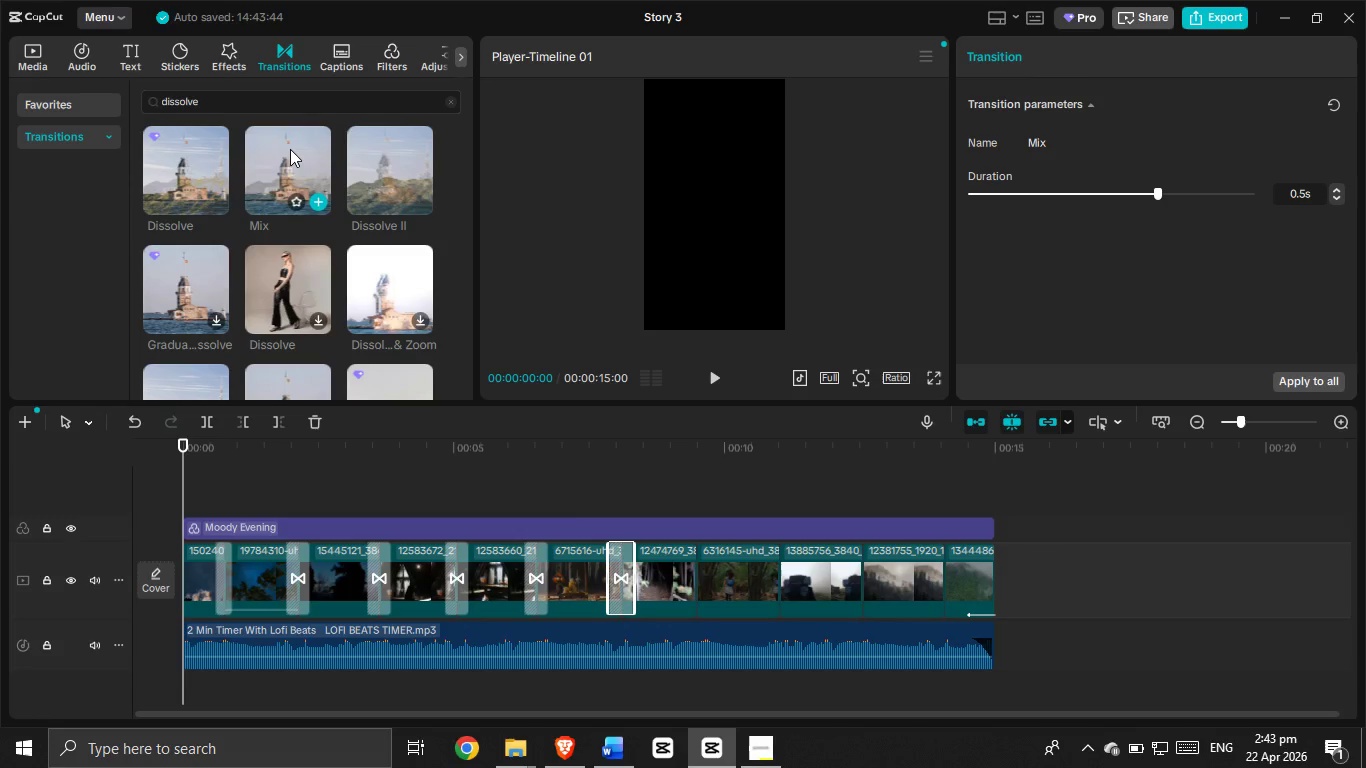 
left_click_drag(start_coordinate=[290, 149], to_coordinate=[687, 572])
 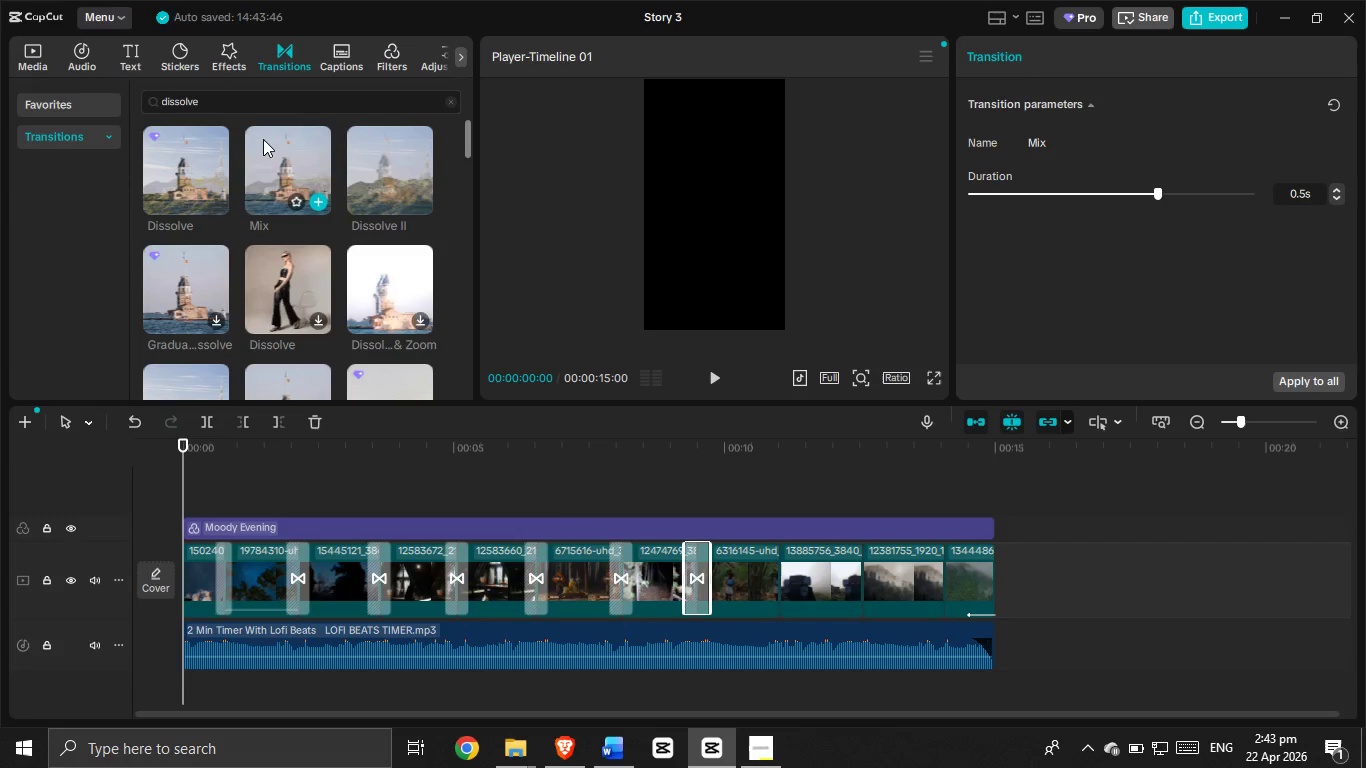 
left_click_drag(start_coordinate=[265, 140], to_coordinate=[768, 588])
 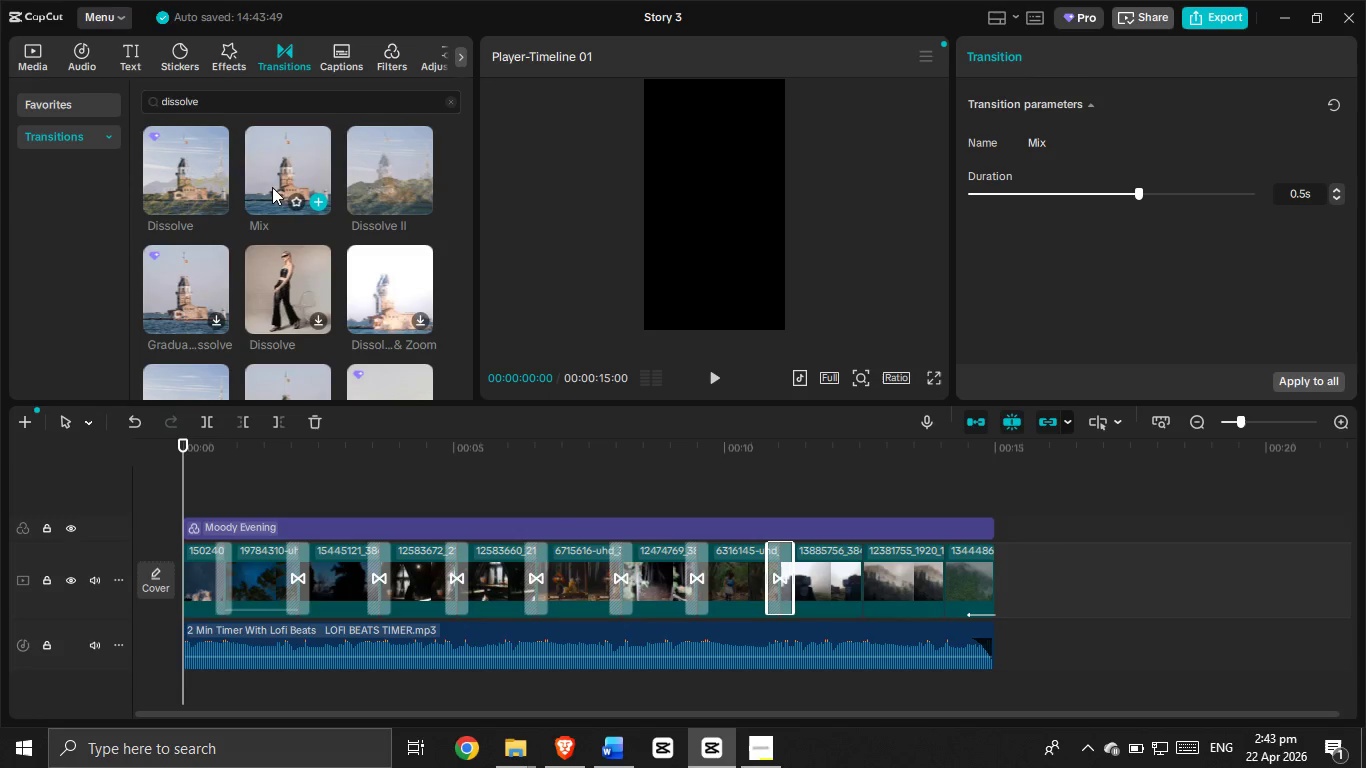 
left_click_drag(start_coordinate=[275, 167], to_coordinate=[844, 577])
 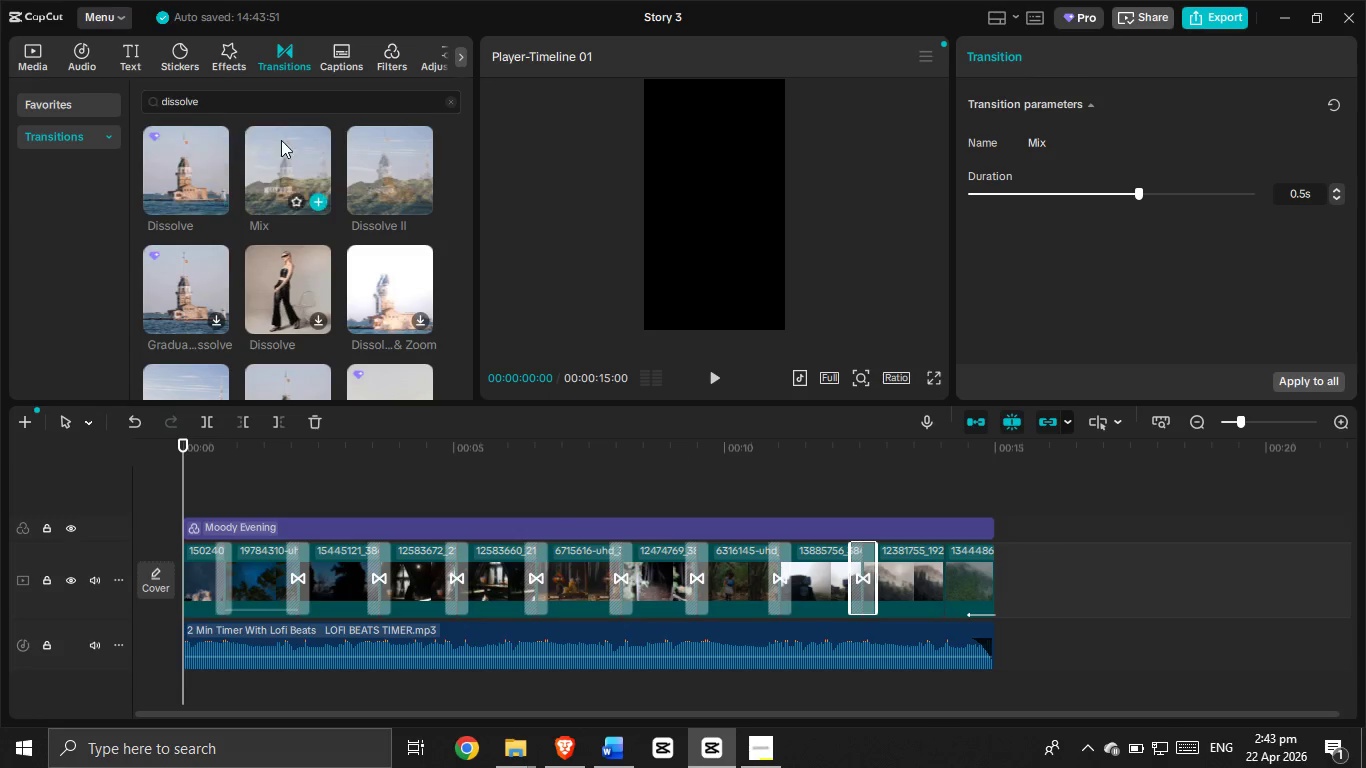 
left_click_drag(start_coordinate=[294, 148], to_coordinate=[934, 582])
 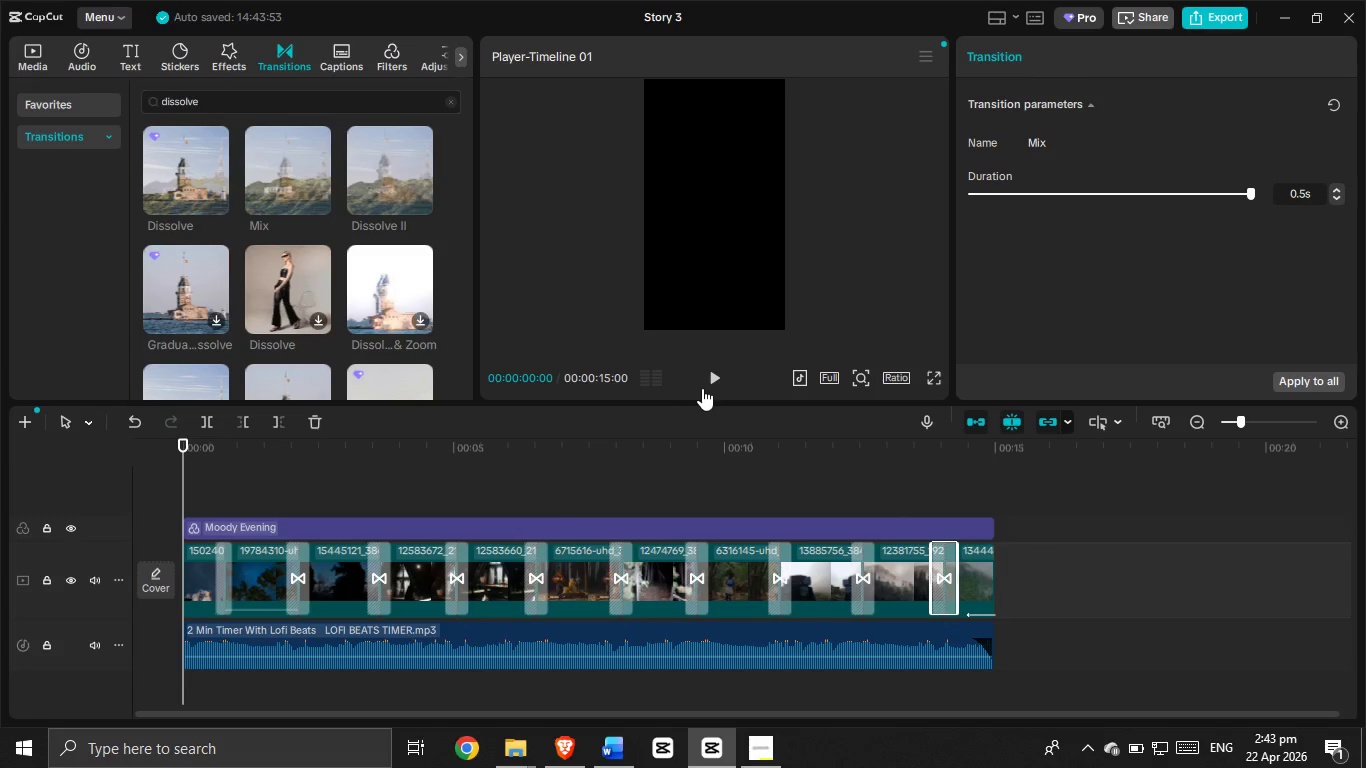 
left_click([706, 383])
 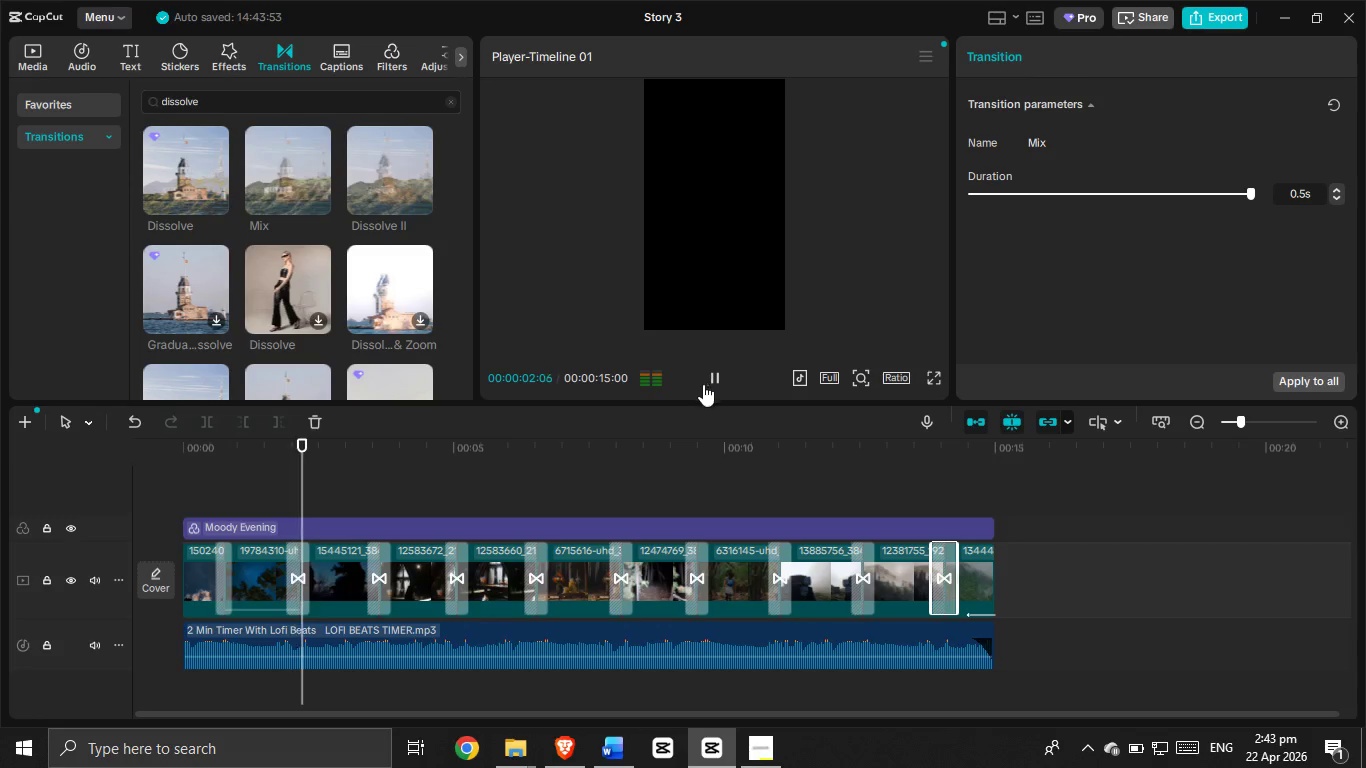 
left_click([524, 521])
 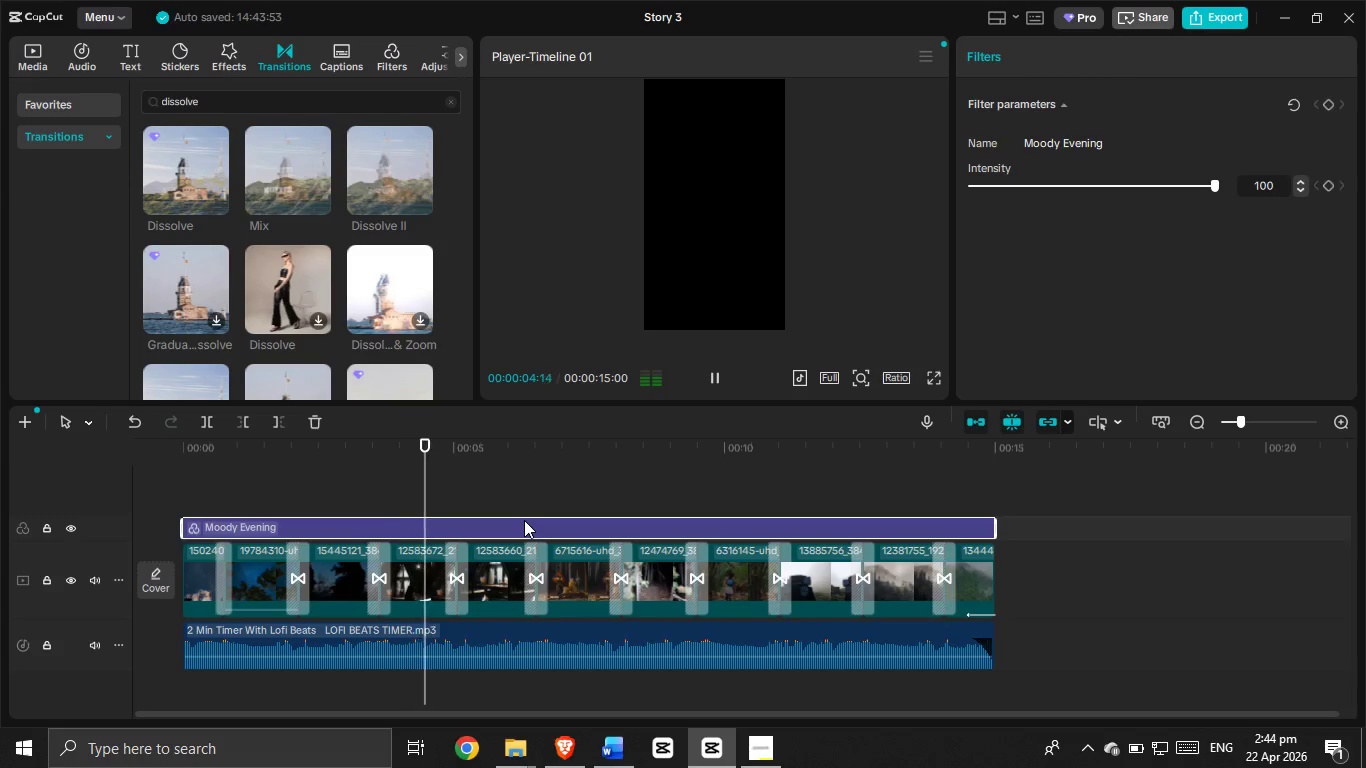 
key(Delete)
 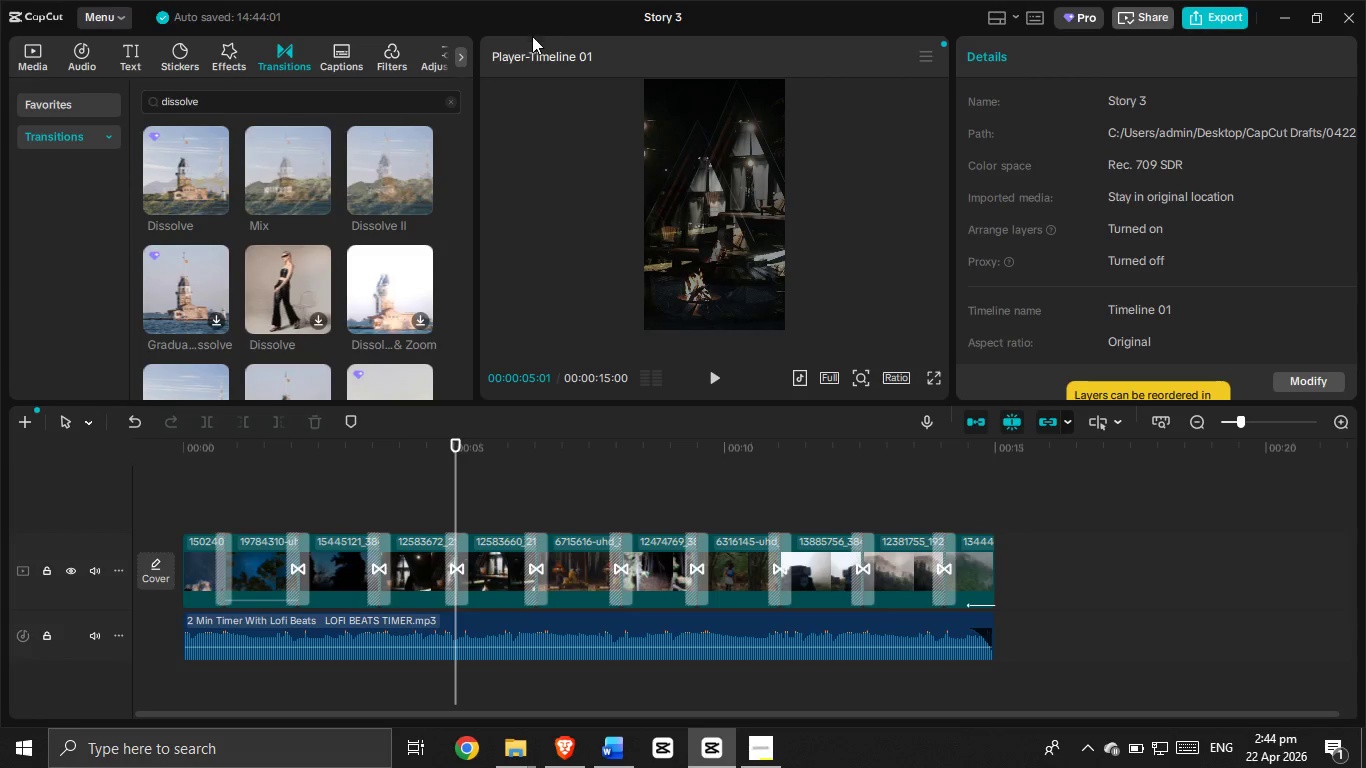 
left_click([386, 44])
 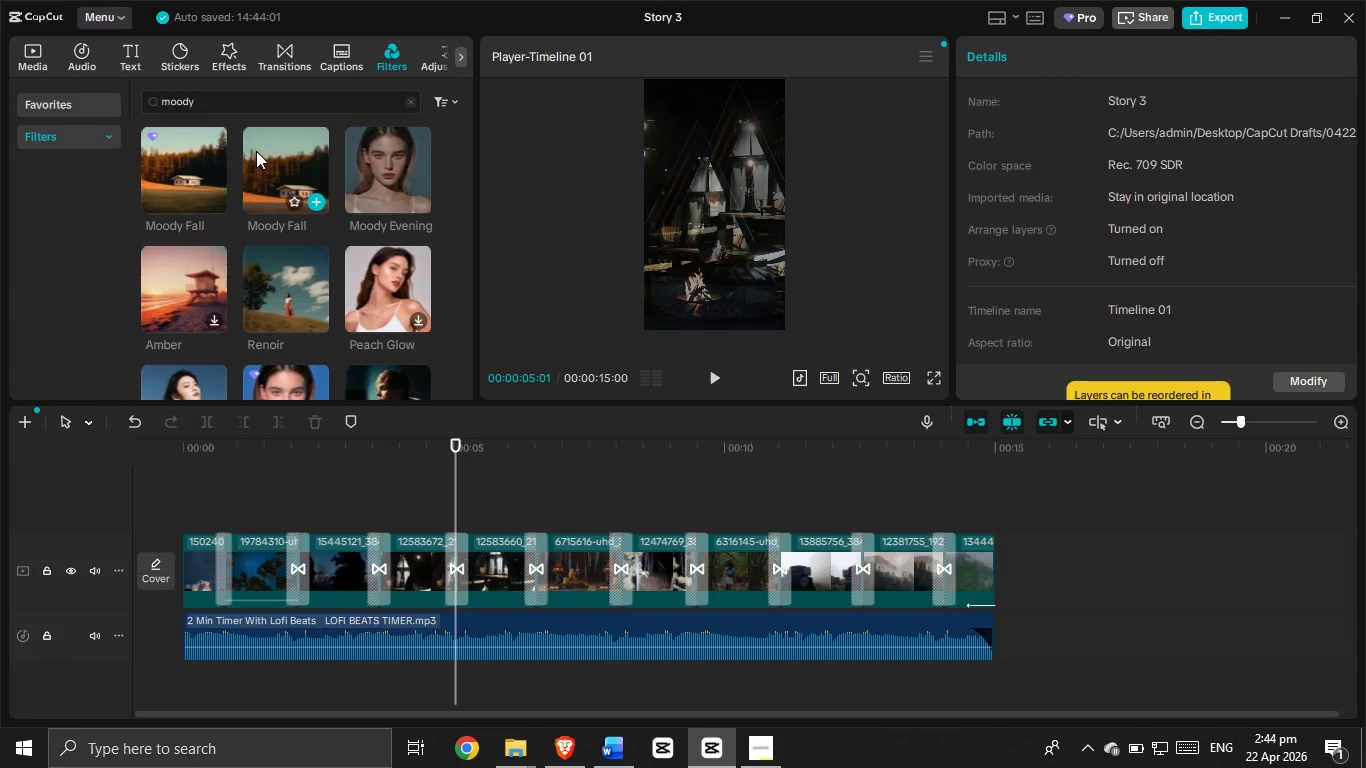 
left_click([245, 113])
 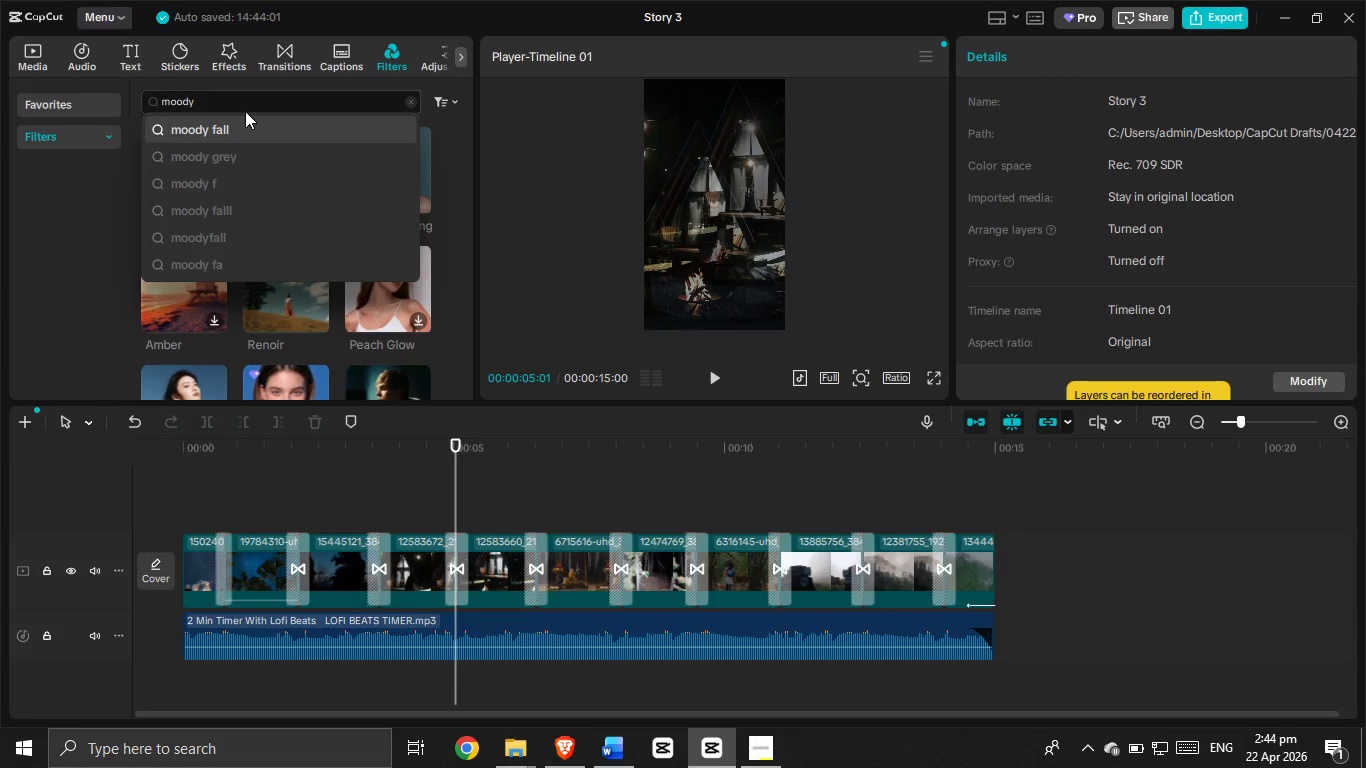 
hold_key(key=Backspace, duration=0.88)
 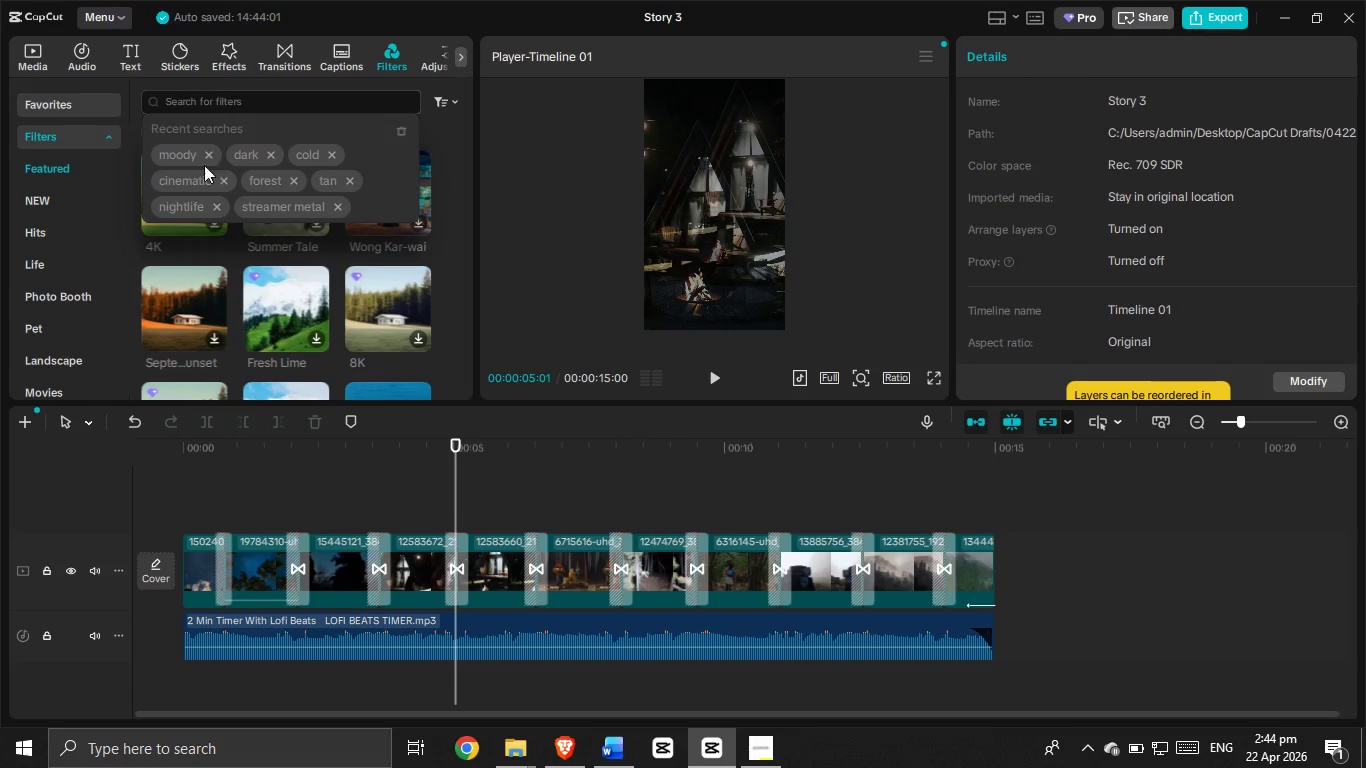 
left_click([237, 157])
 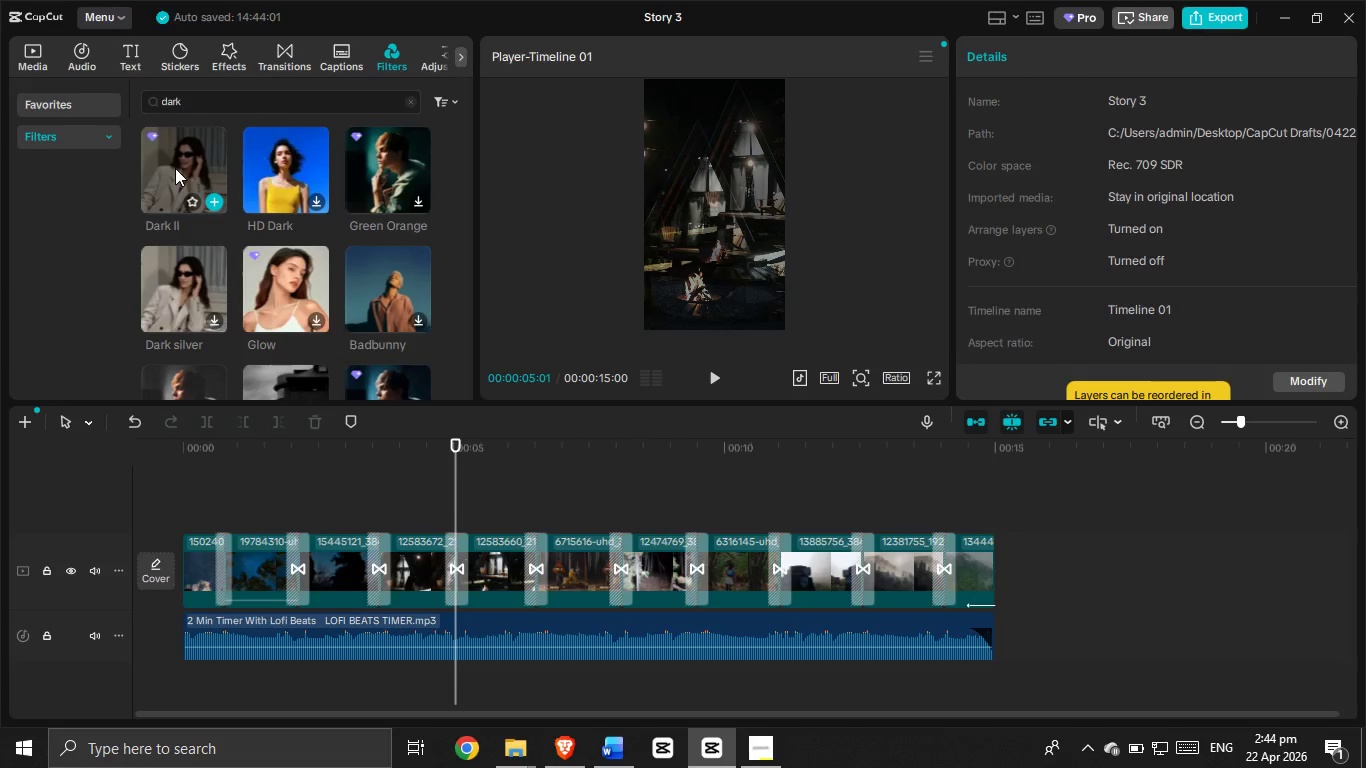 
left_click([175, 168])
 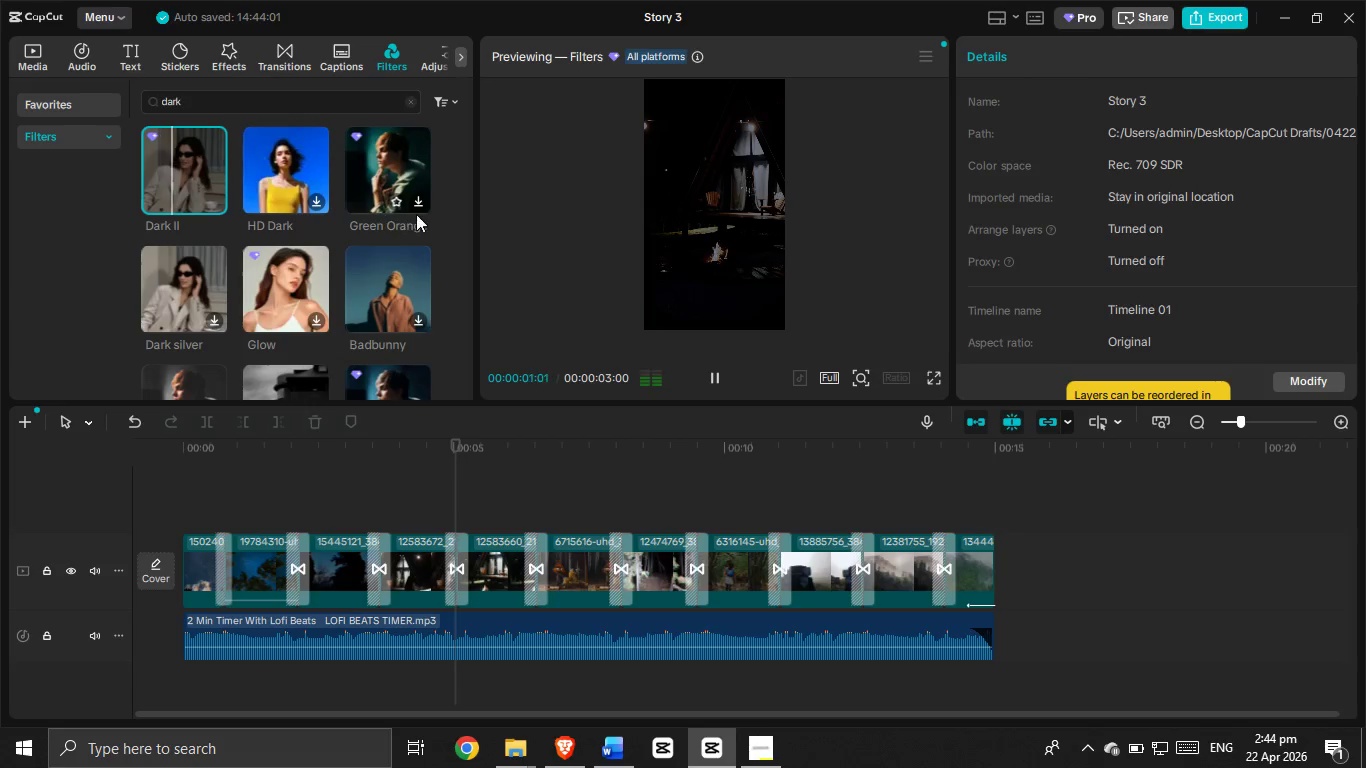 
scroll: coordinate [230, 246], scroll_direction: down, amount: 2.0
 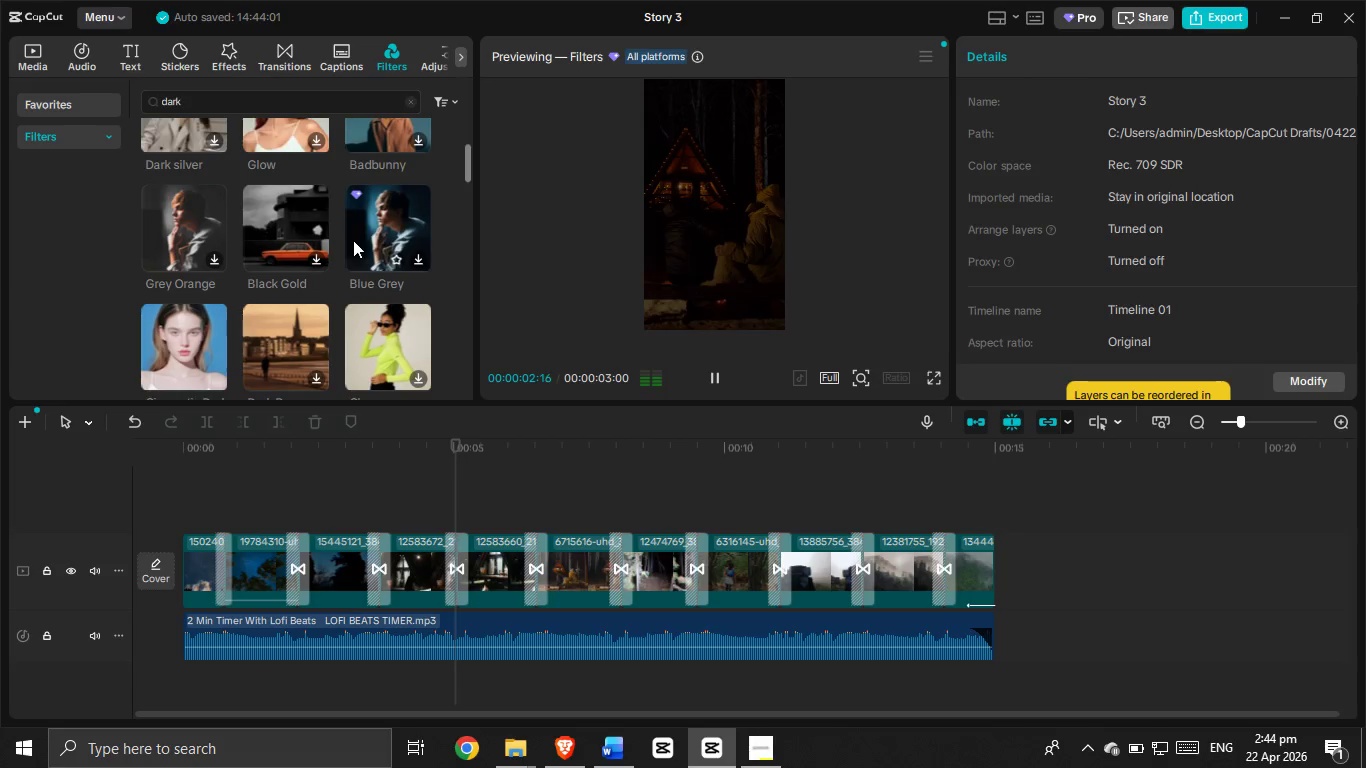 
left_click([381, 212])
 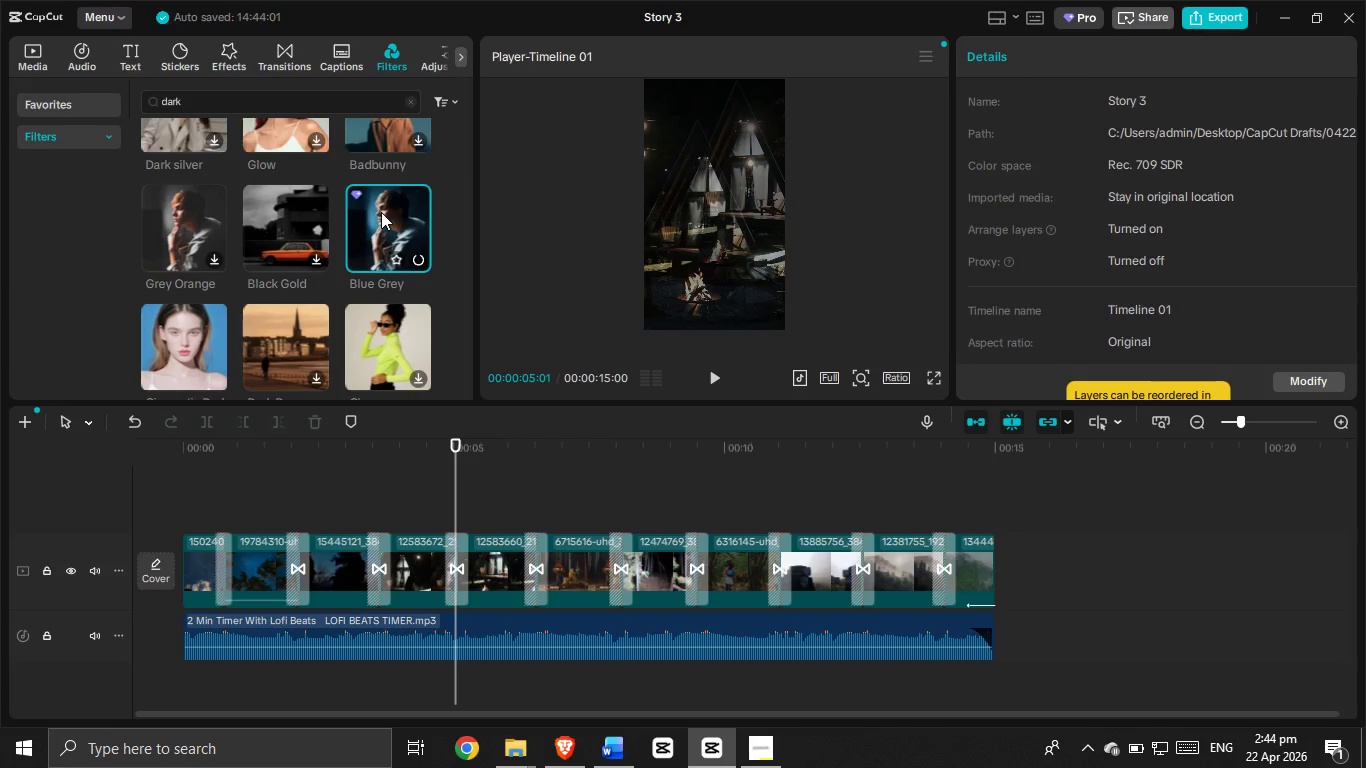 
left_click_drag(start_coordinate=[381, 212], to_coordinate=[189, 504])
 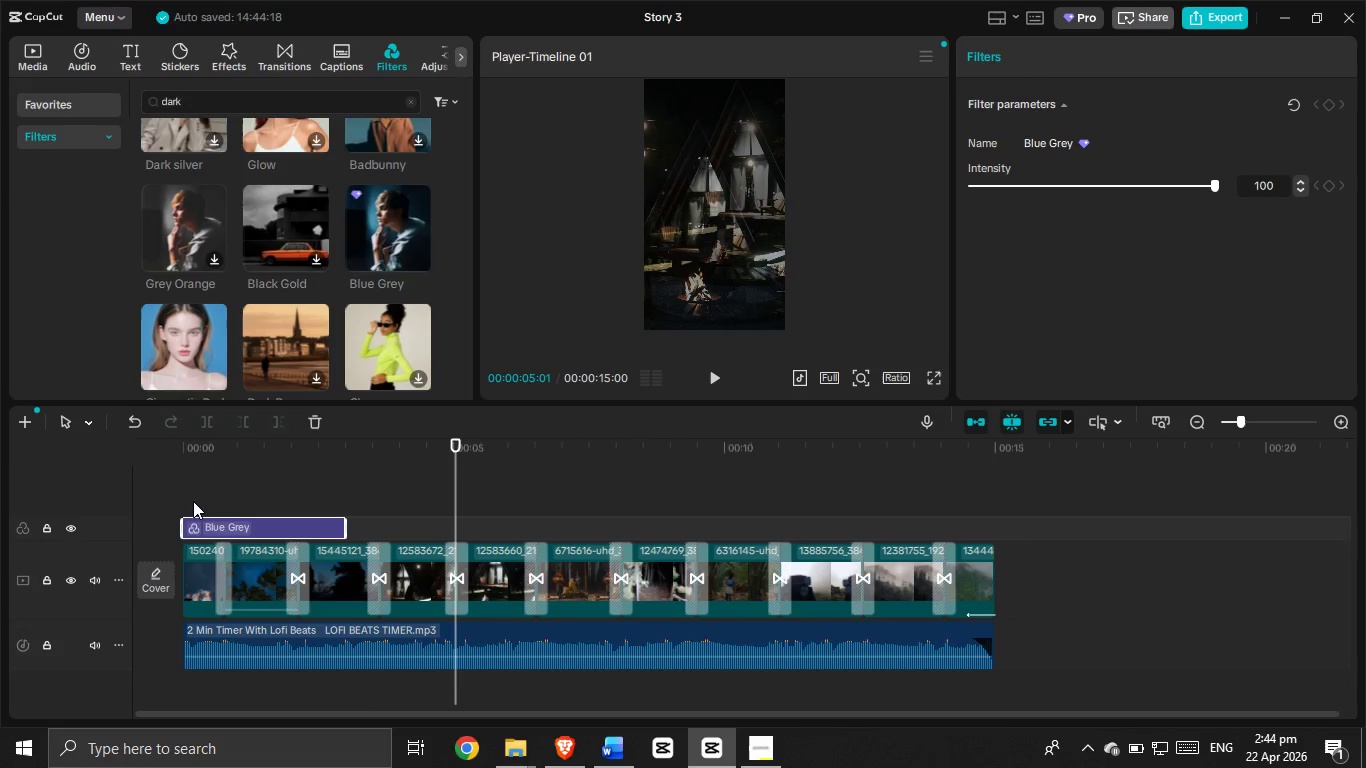 
left_click([191, 497])
 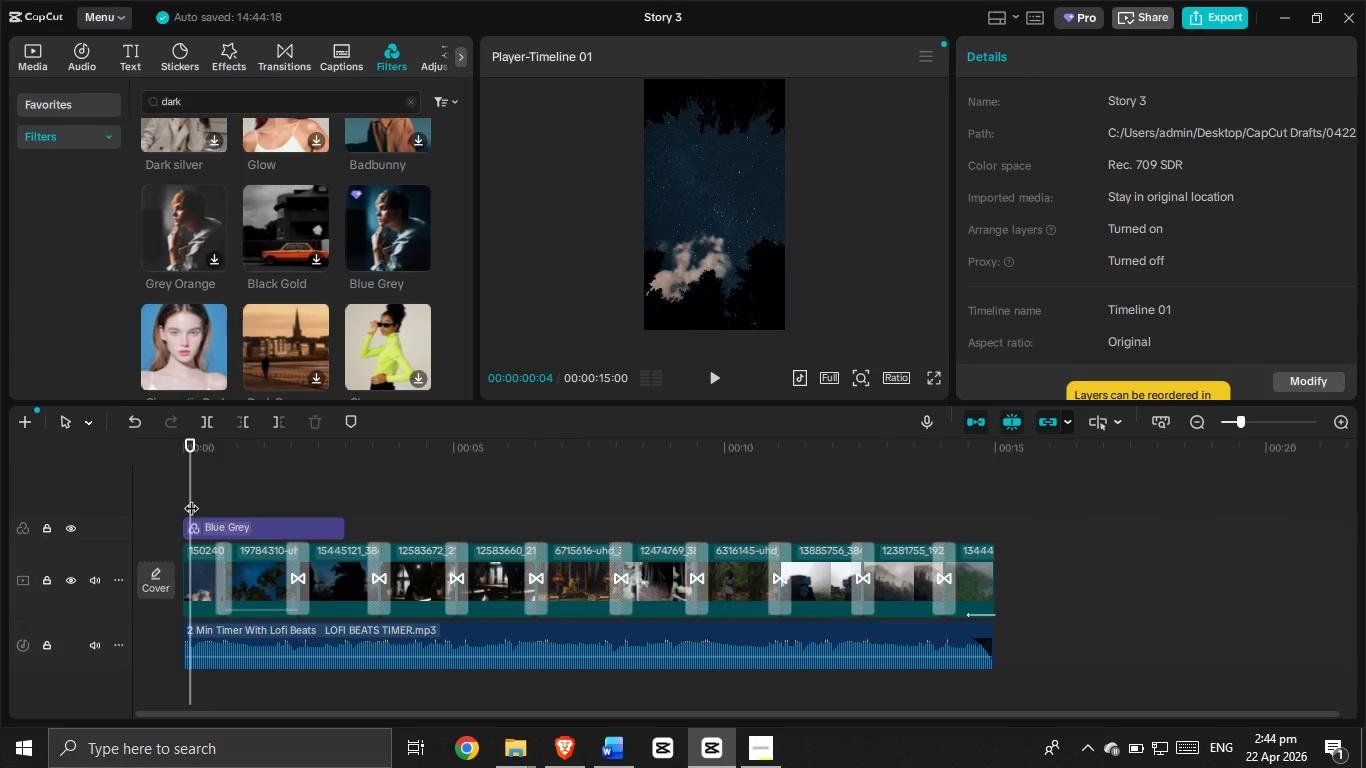 
left_click_drag(start_coordinate=[191, 497], to_coordinate=[134, 502])
 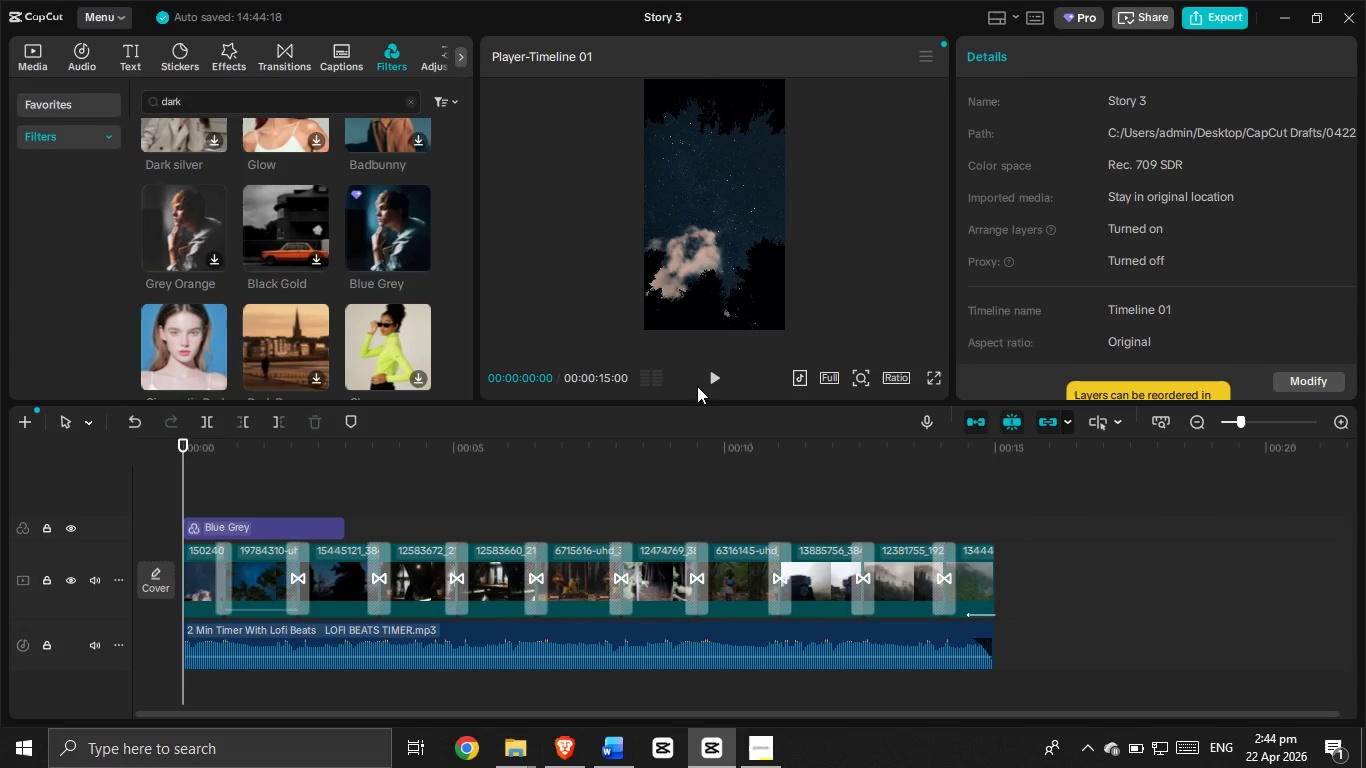 
left_click_drag(start_coordinate=[714, 373], to_coordinate=[706, 382])
 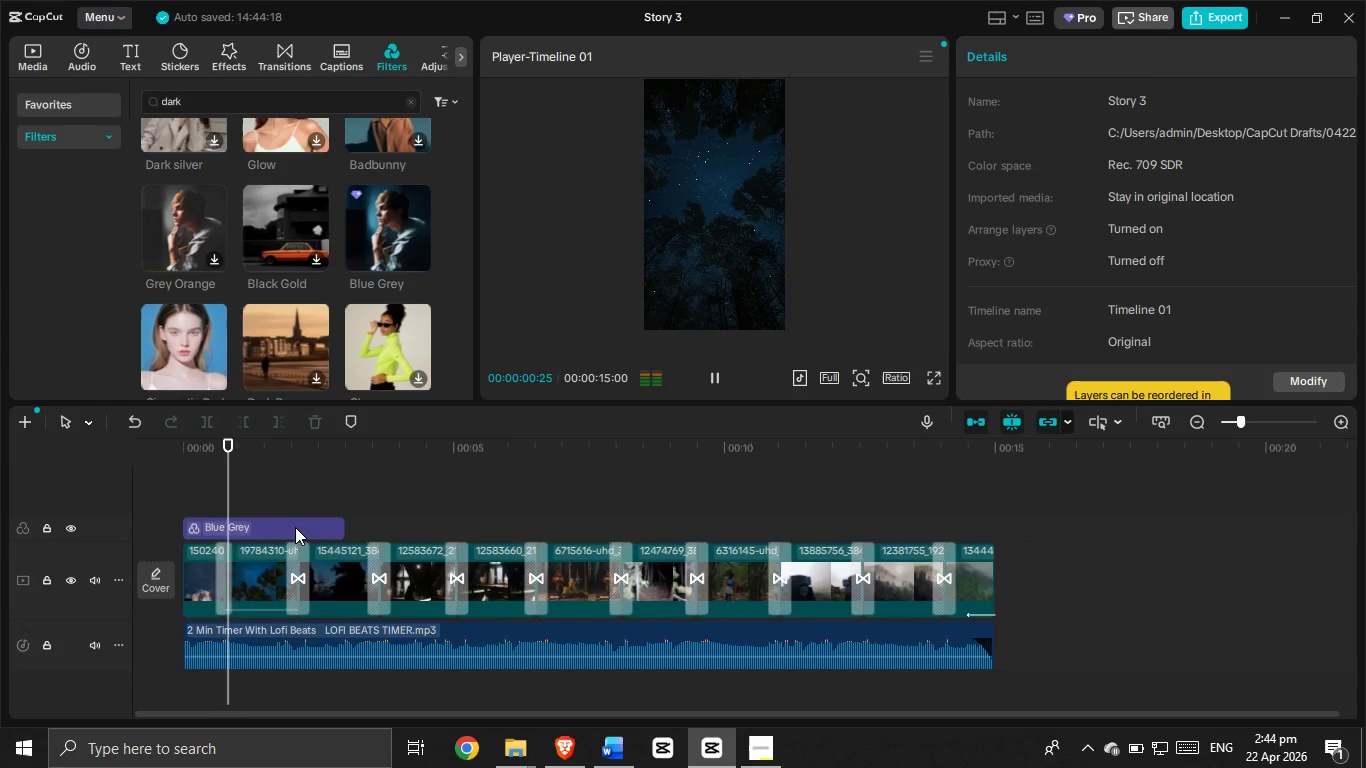 
left_click([295, 527])
 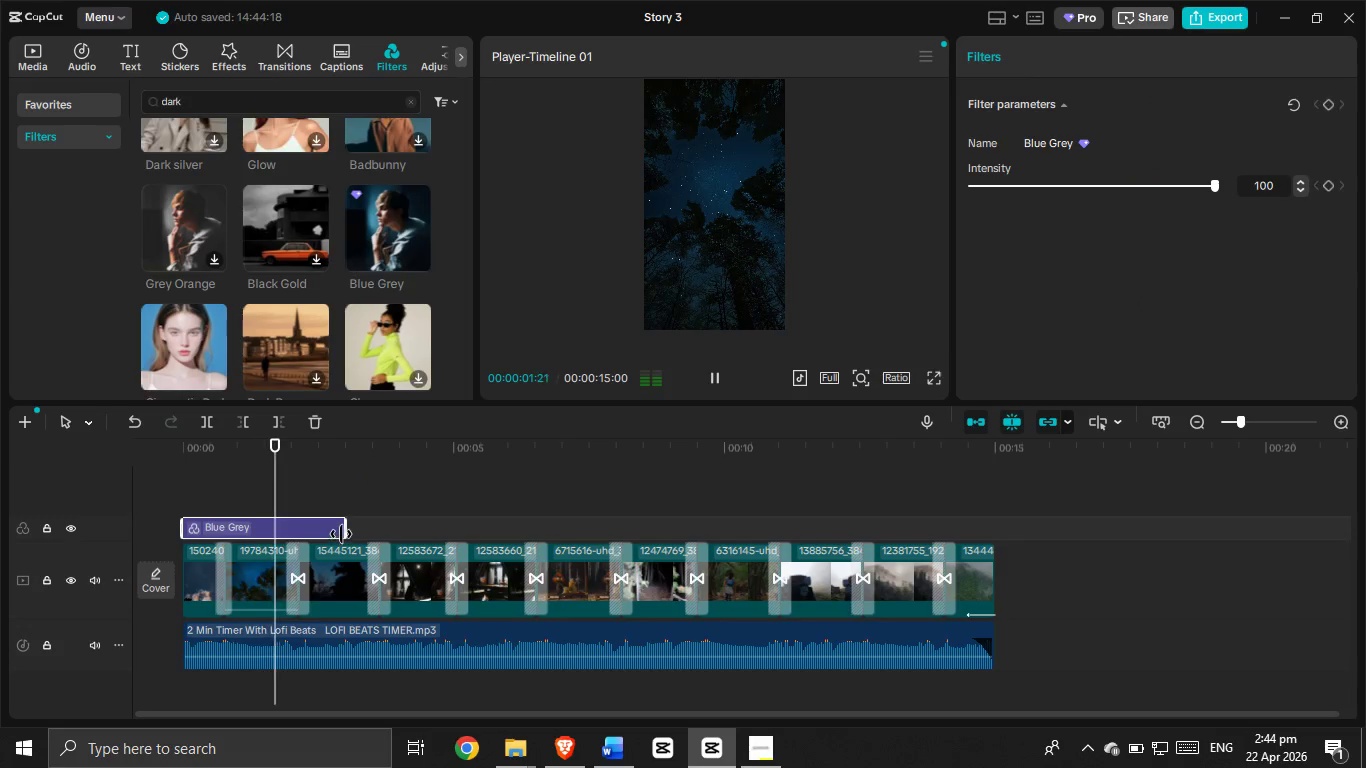 
left_click_drag(start_coordinate=[344, 532], to_coordinate=[990, 552])
 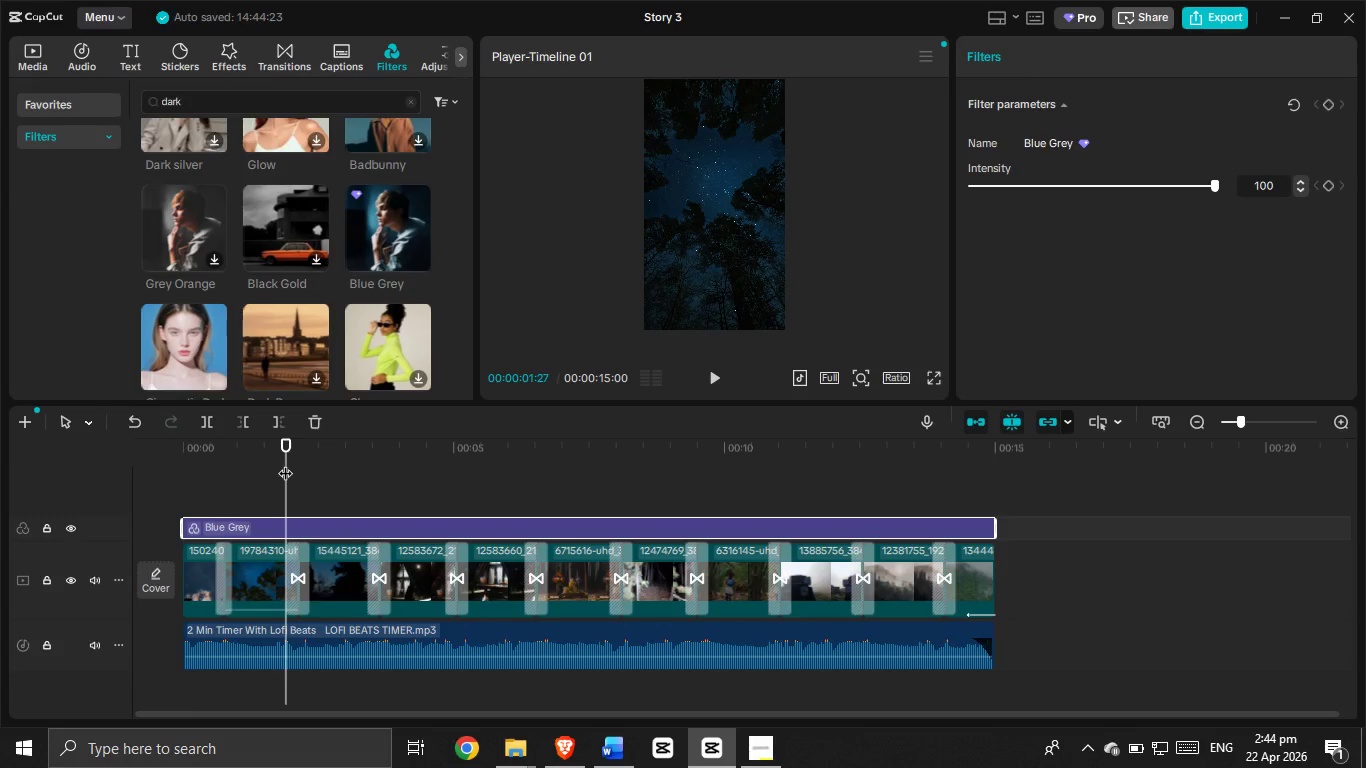 
wait(6.94)
 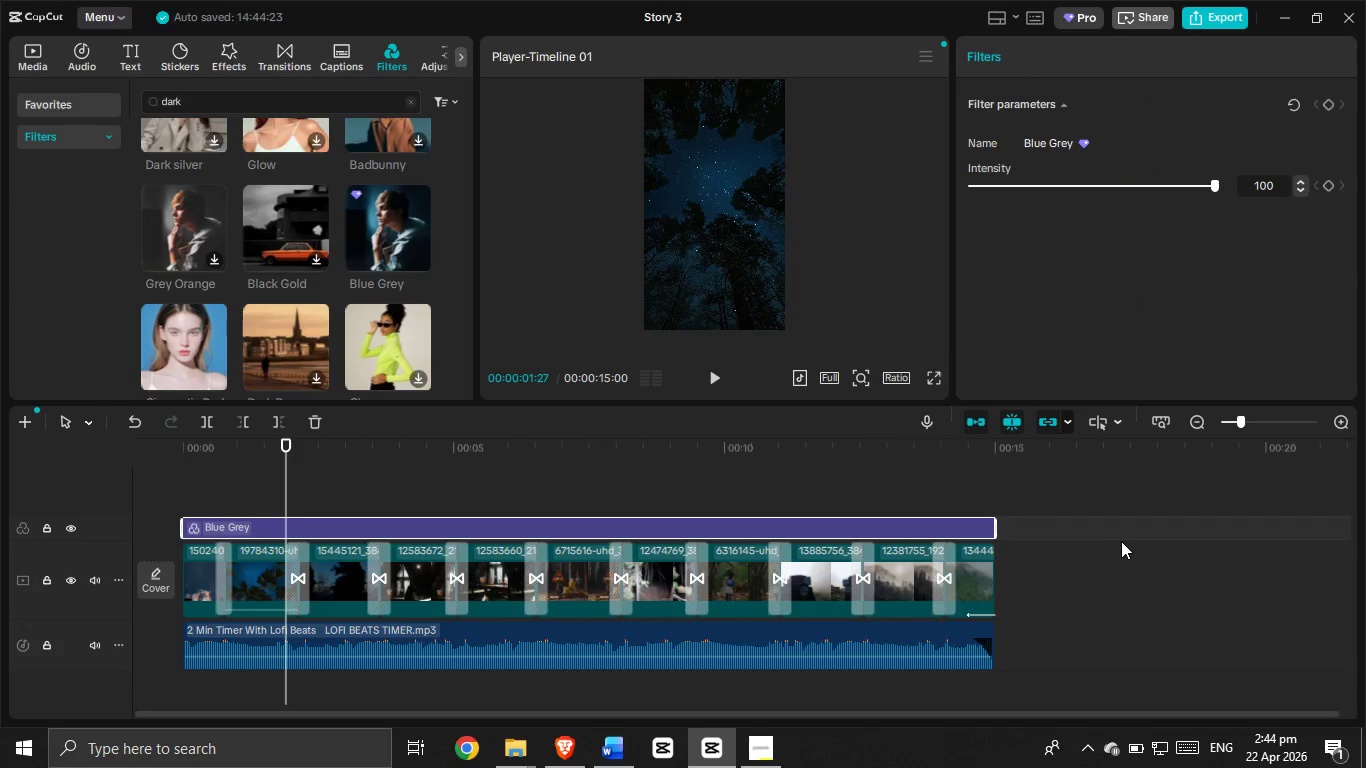 
left_click_drag(start_coordinate=[289, 474], to_coordinate=[133, 501])
 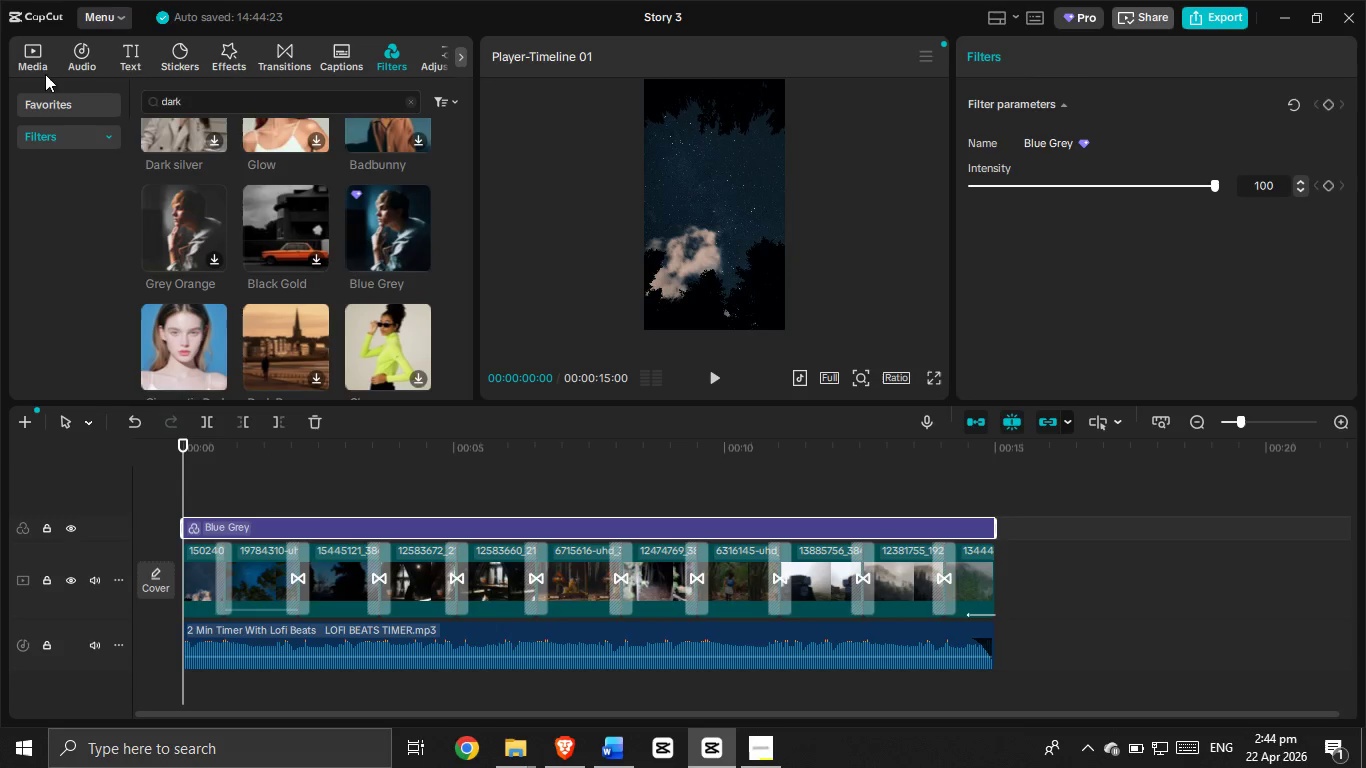 
left_click([30, 48])
 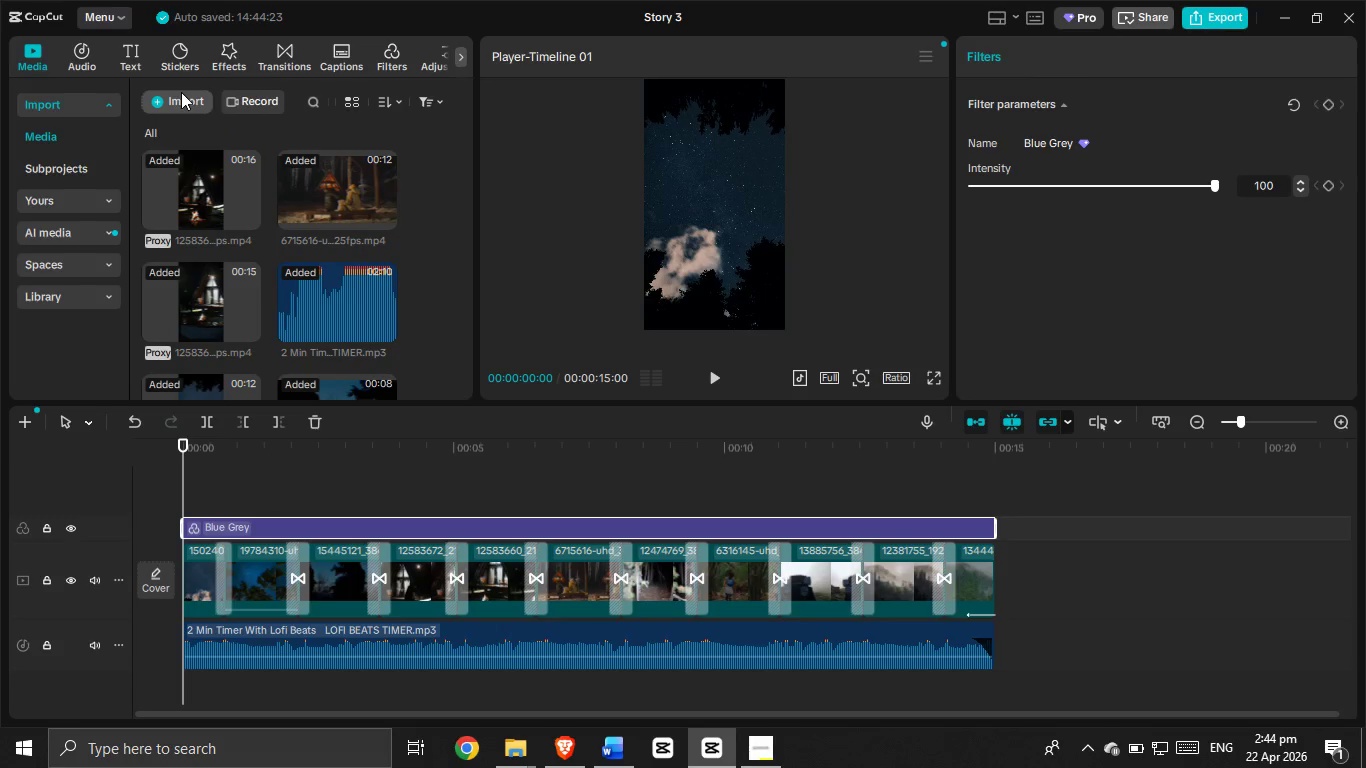 
left_click([125, 63])
 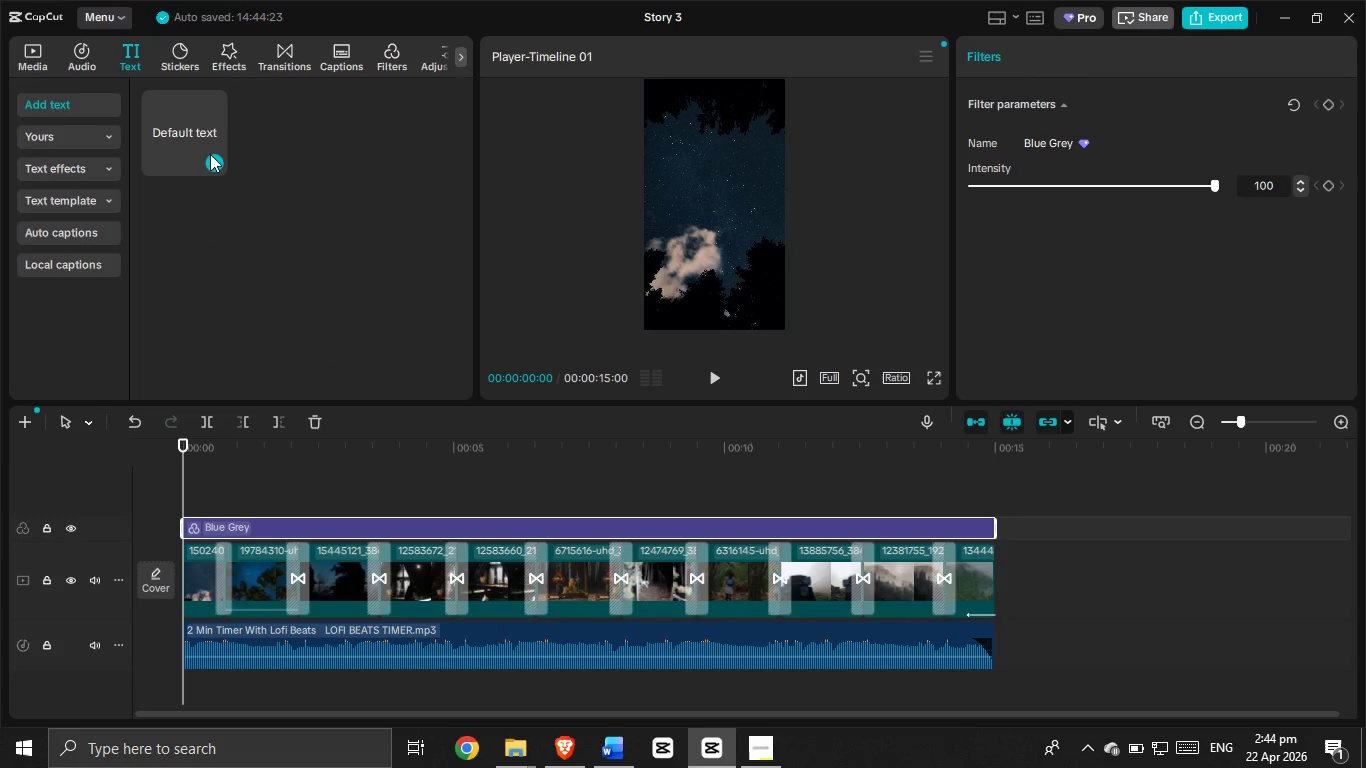 
left_click([213, 164])
 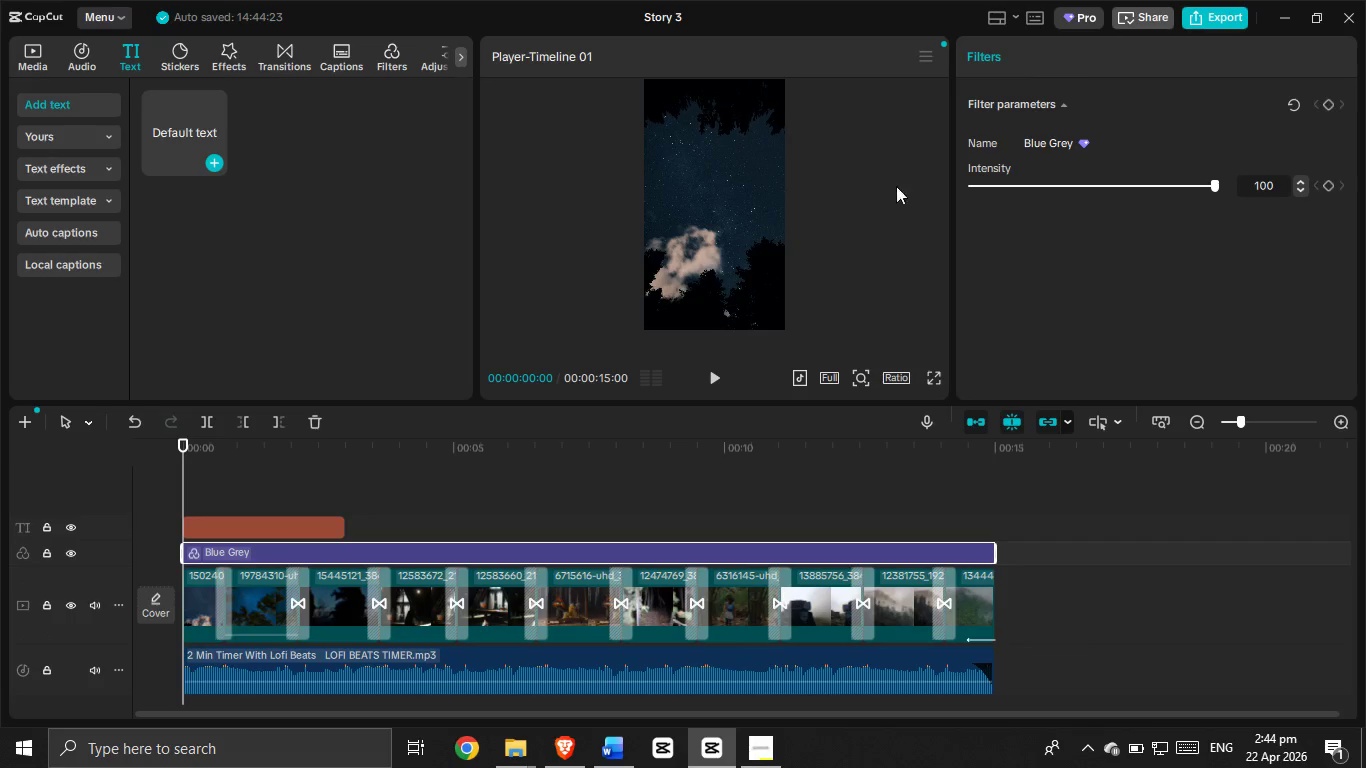 
left_click([249, 494])
 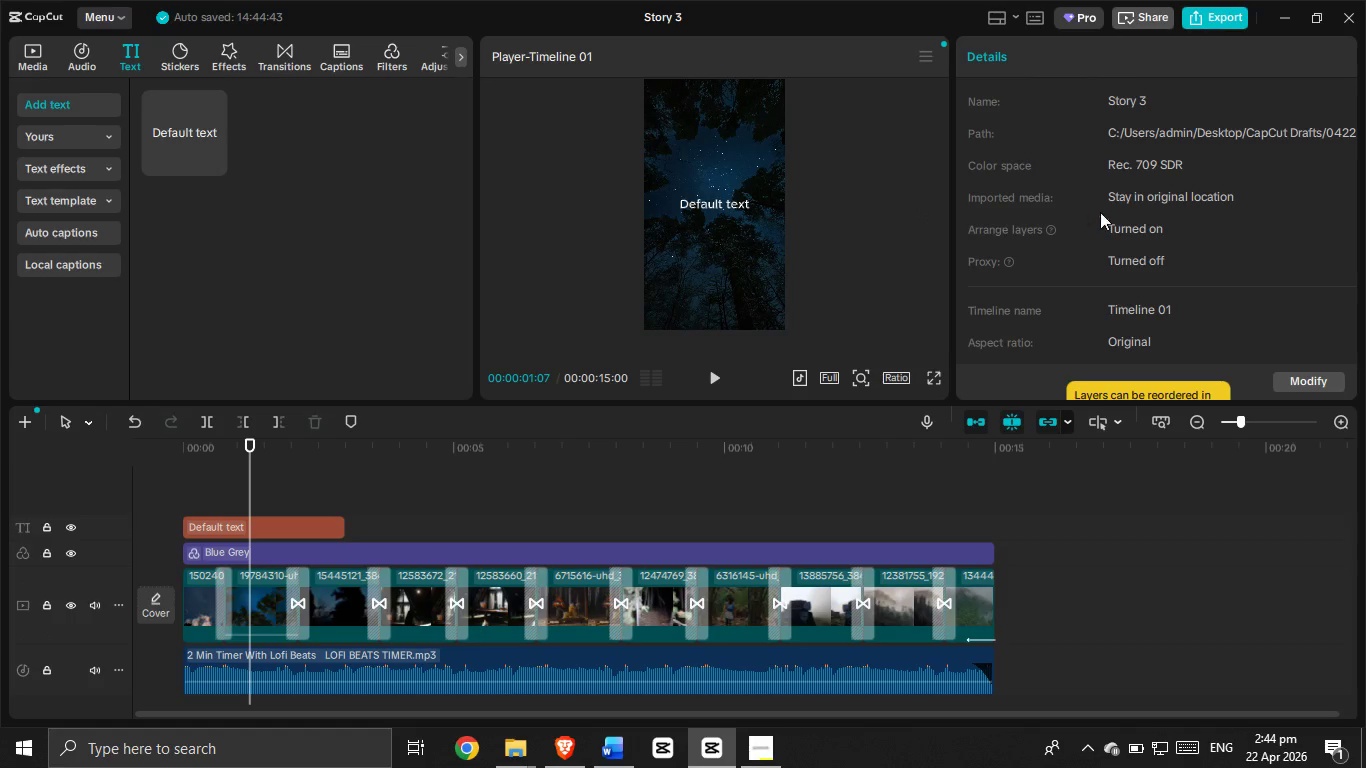 
left_click_drag(start_coordinate=[319, 528], to_coordinate=[325, 524])
 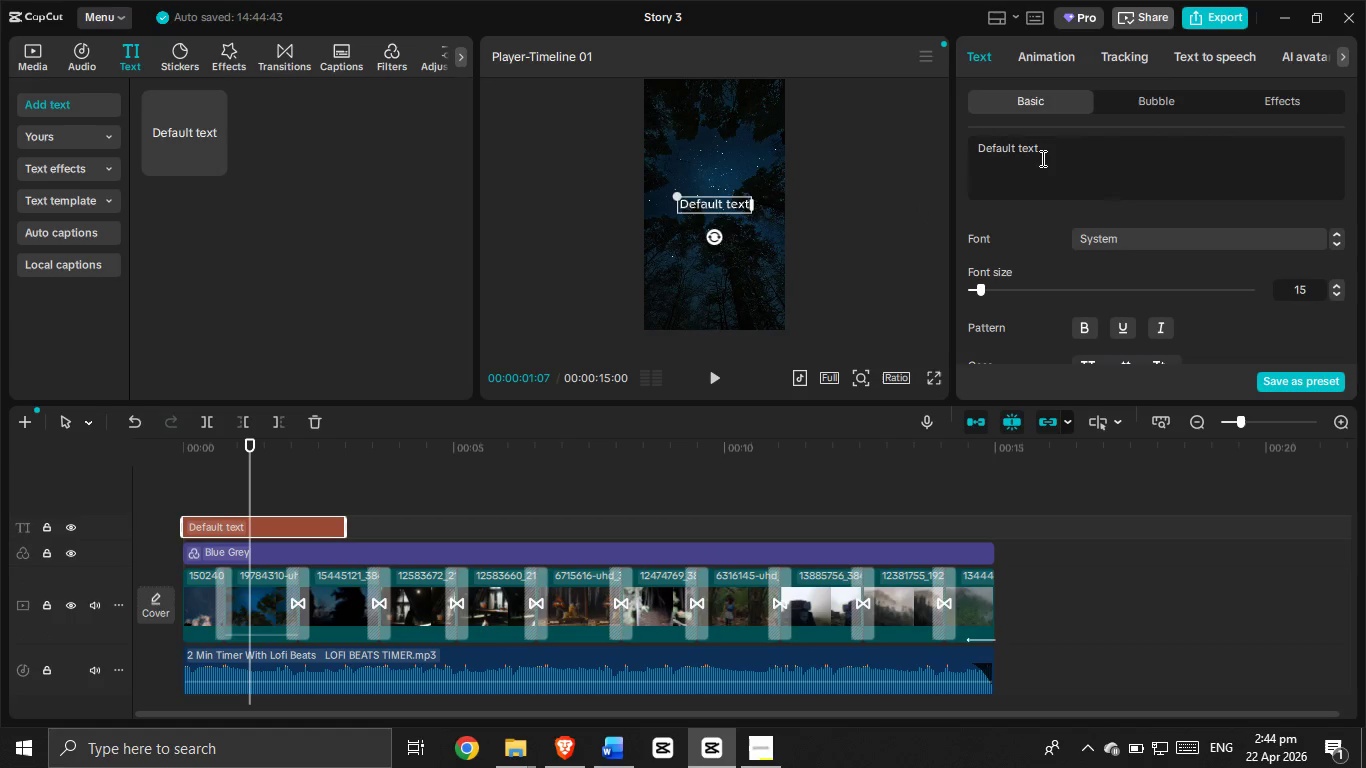 
double_click([1041, 158])
 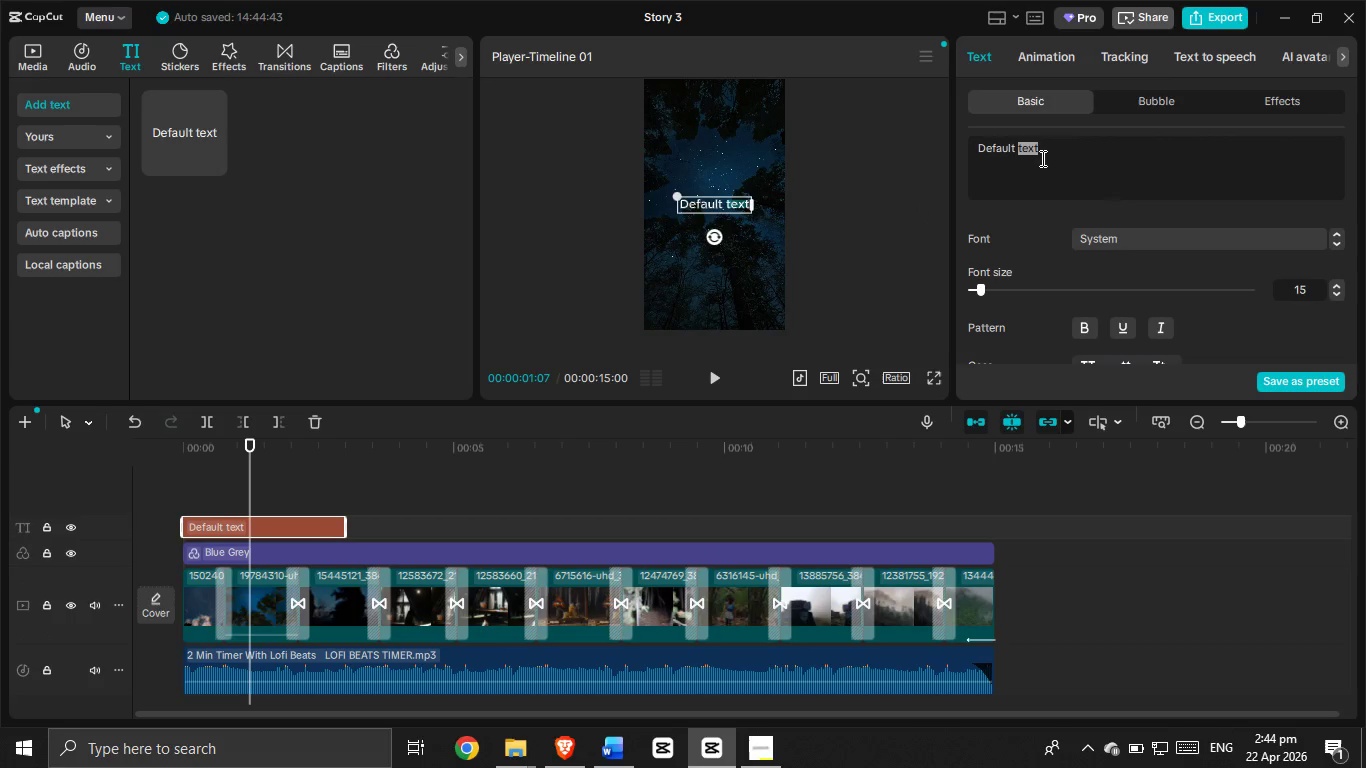 
key(Alt+Tab)
 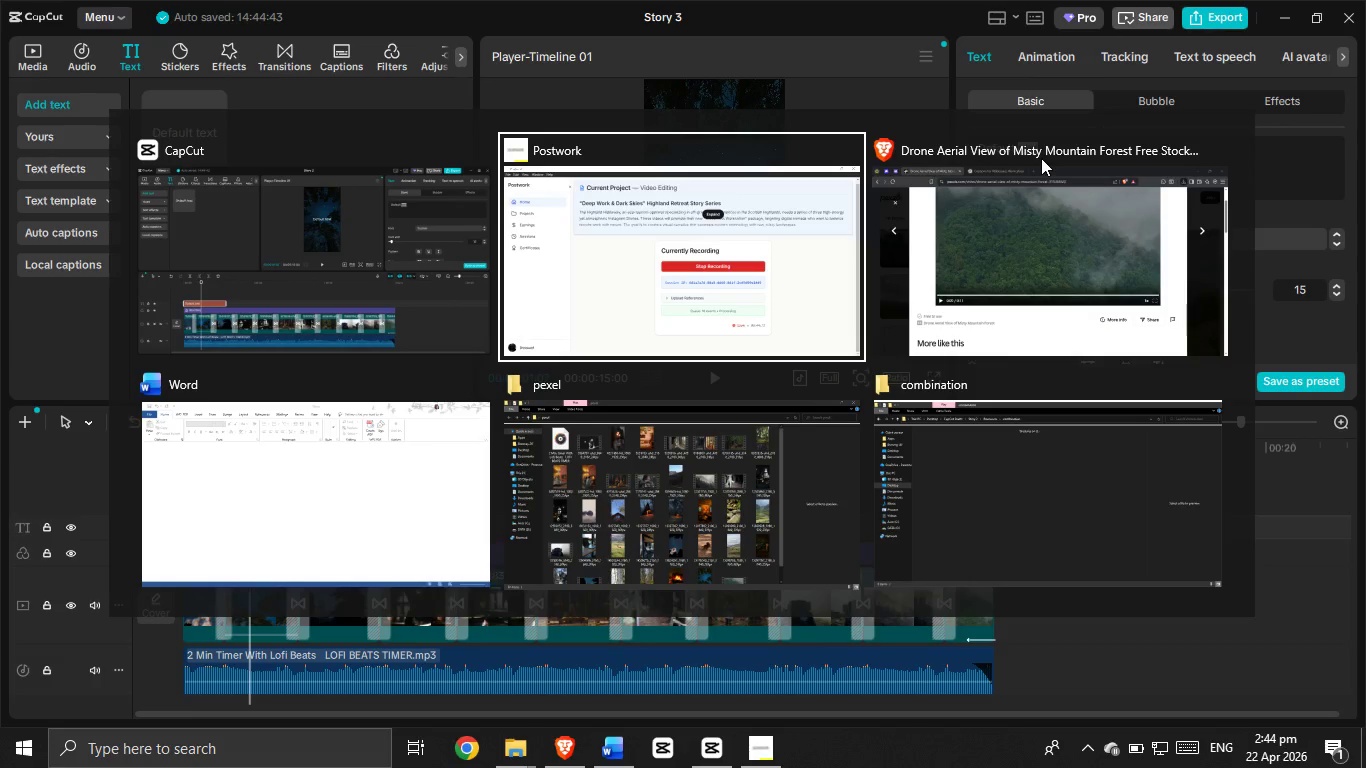 
key(Alt+Tab)
 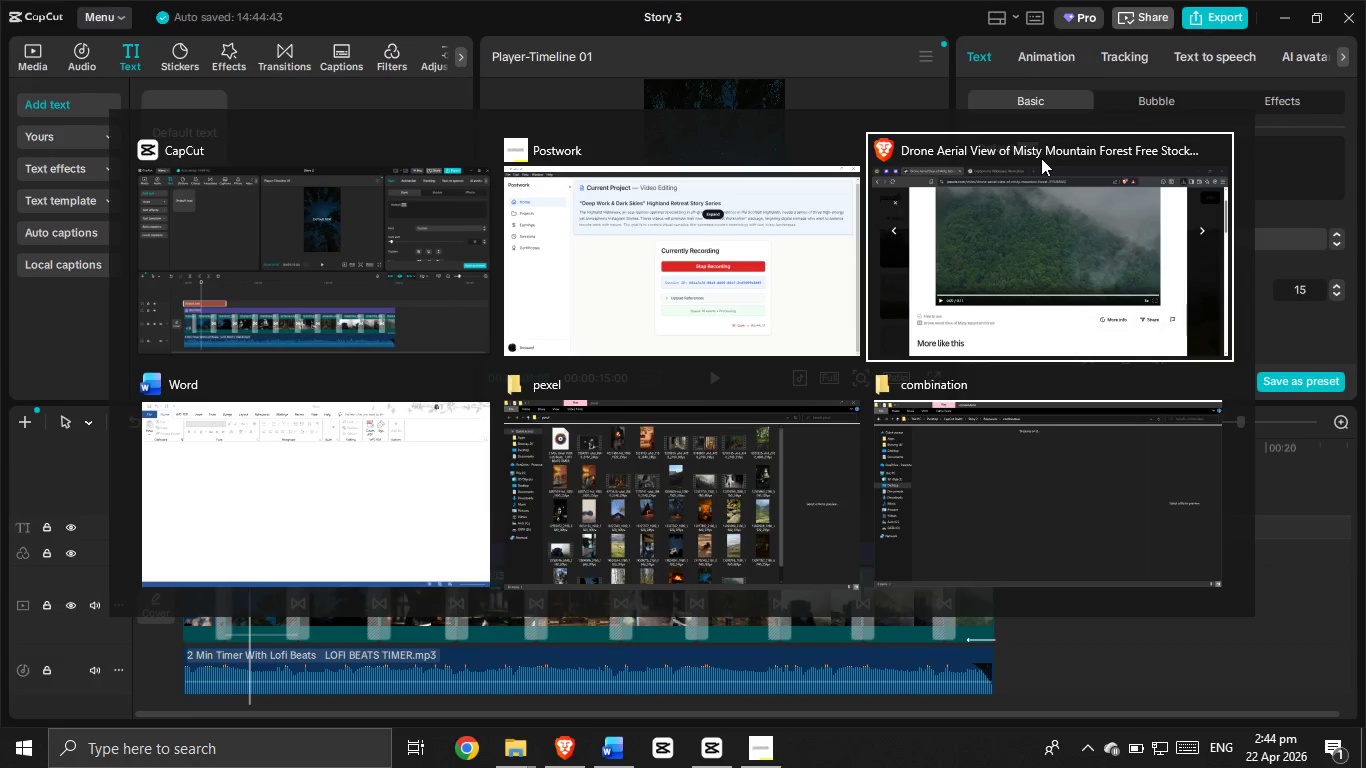 
key(Alt+Tab)
 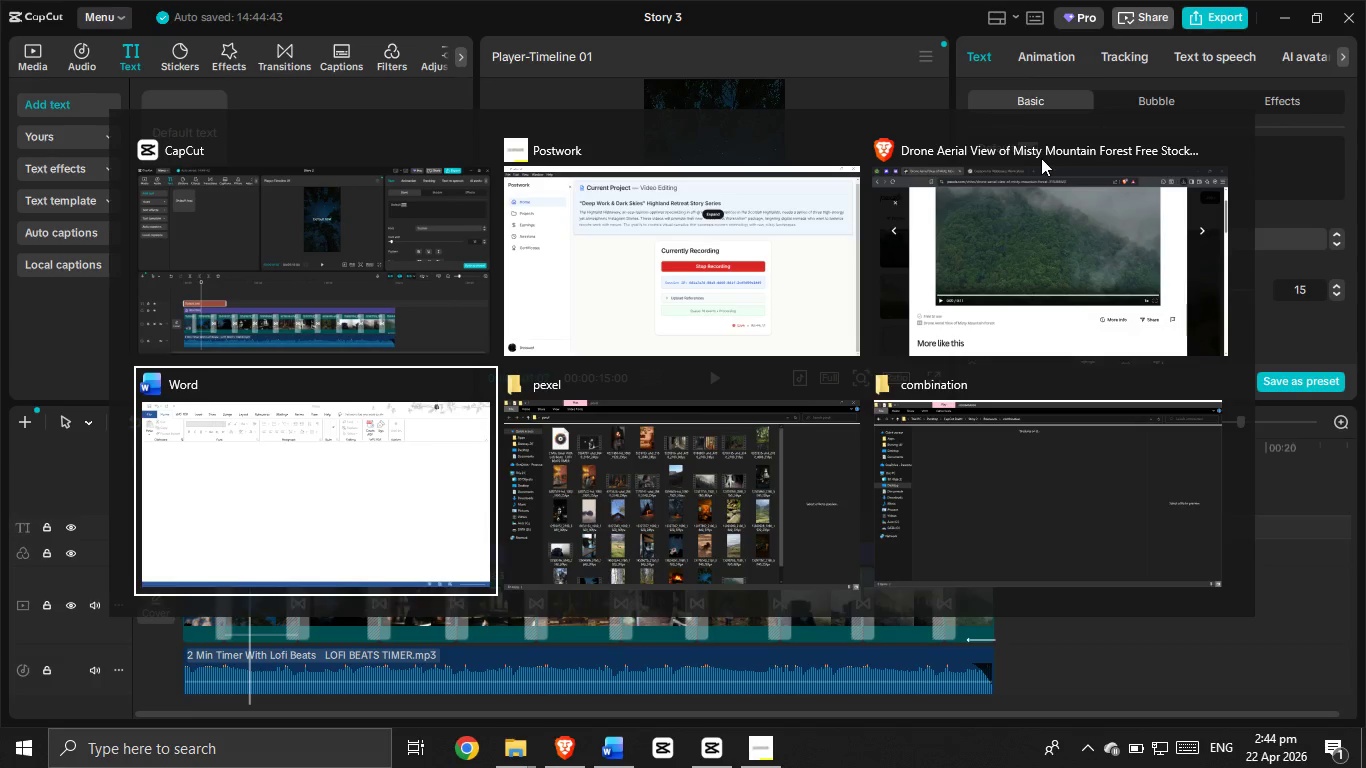 
key(Alt+Tab)
 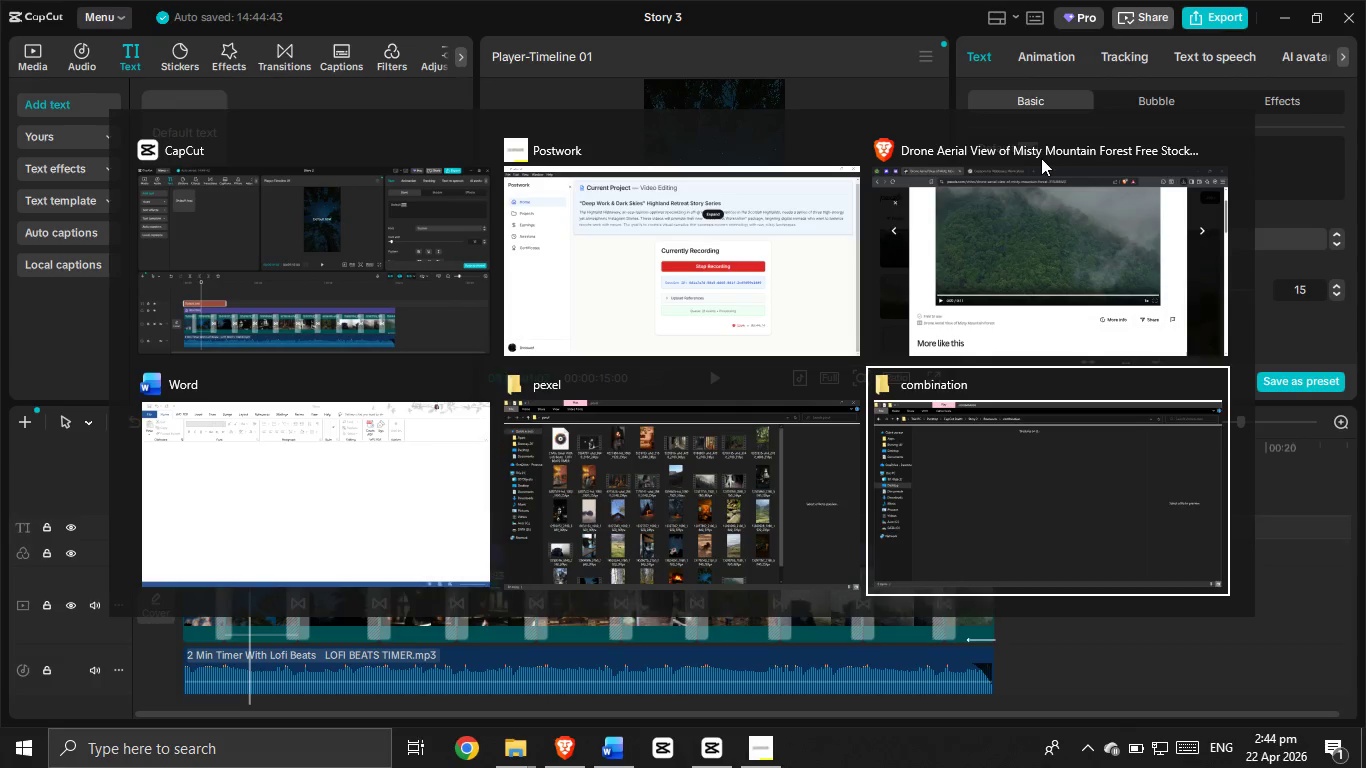 
key(Alt+Tab)
 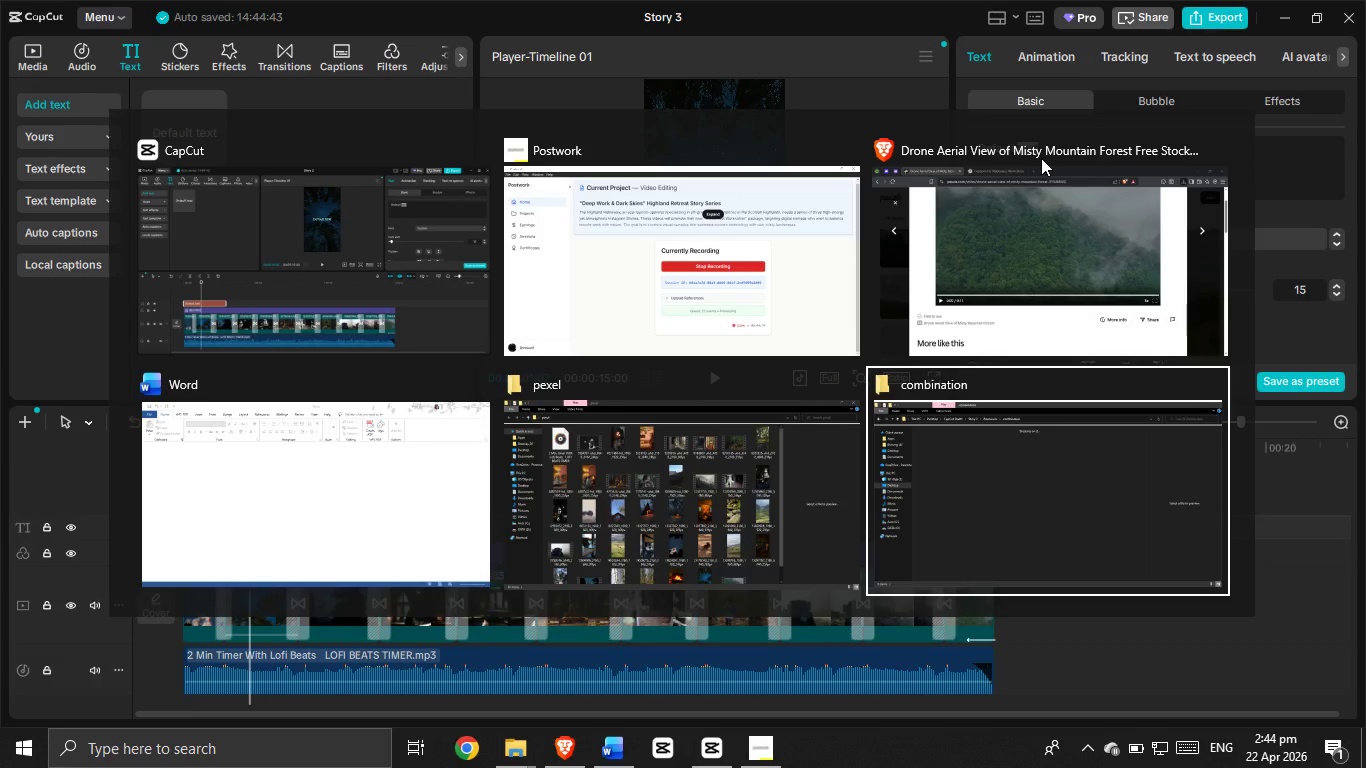 
key(Alt+Tab)
 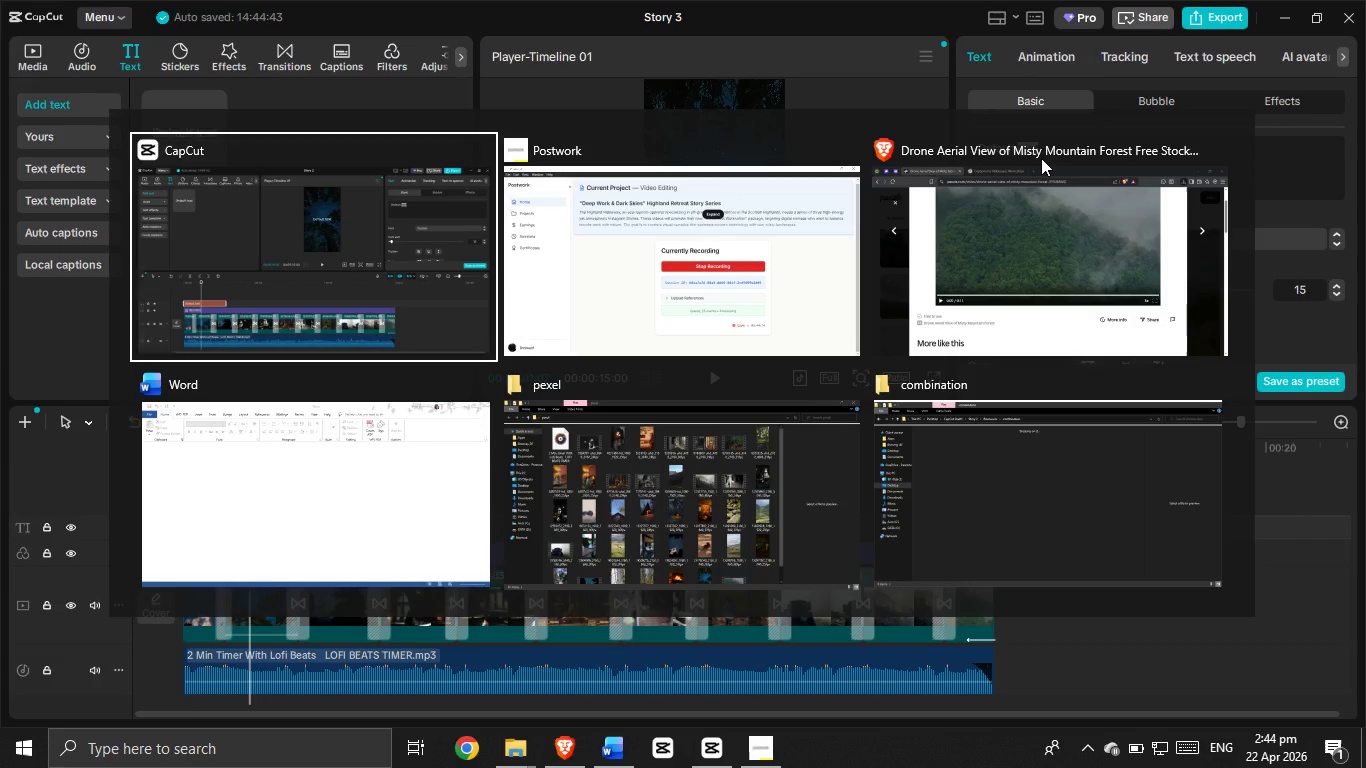 
key(Alt+Tab)